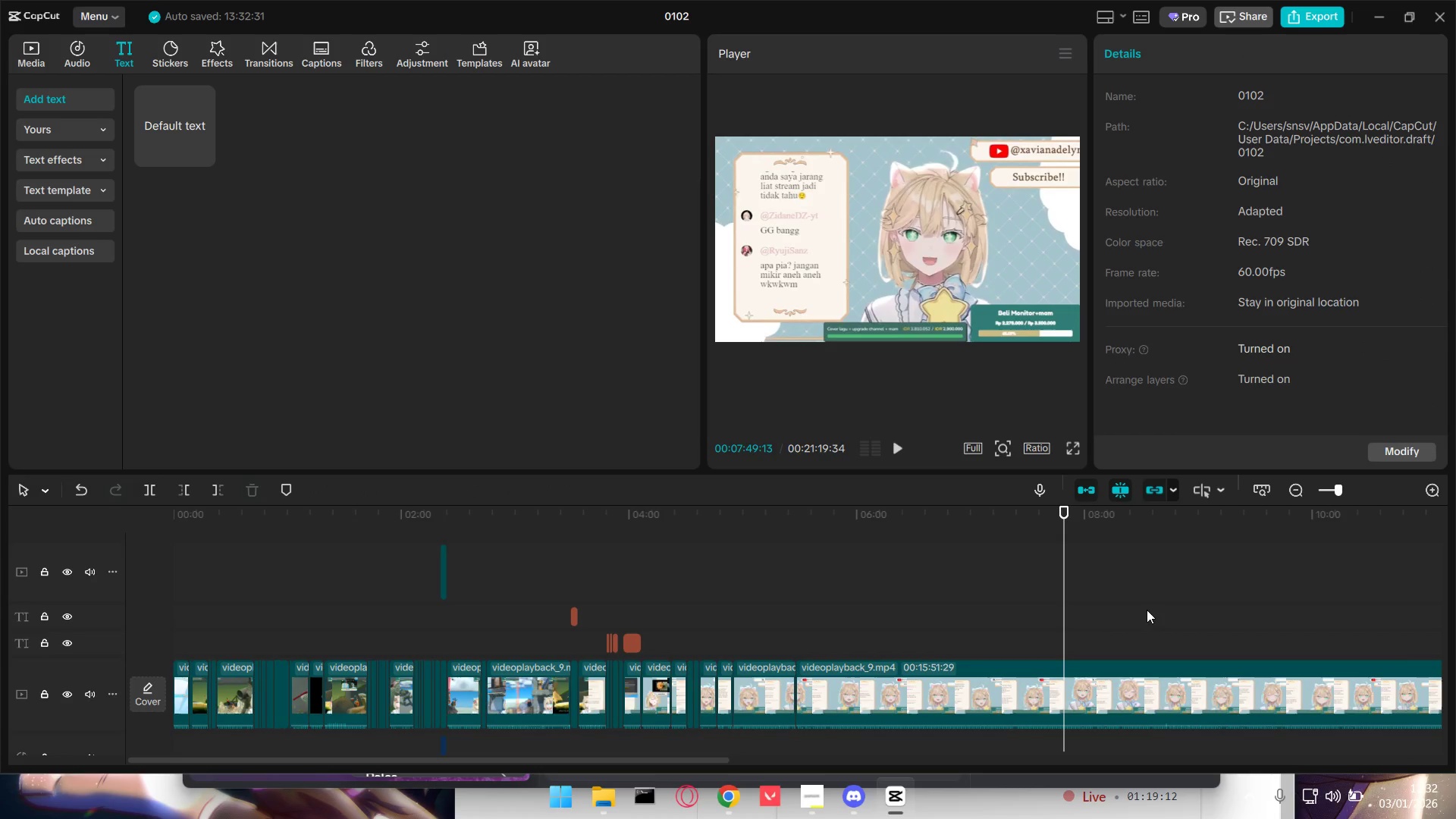 
left_click_drag(start_coordinate=[1159, 608], to_coordinate=[1167, 607])
 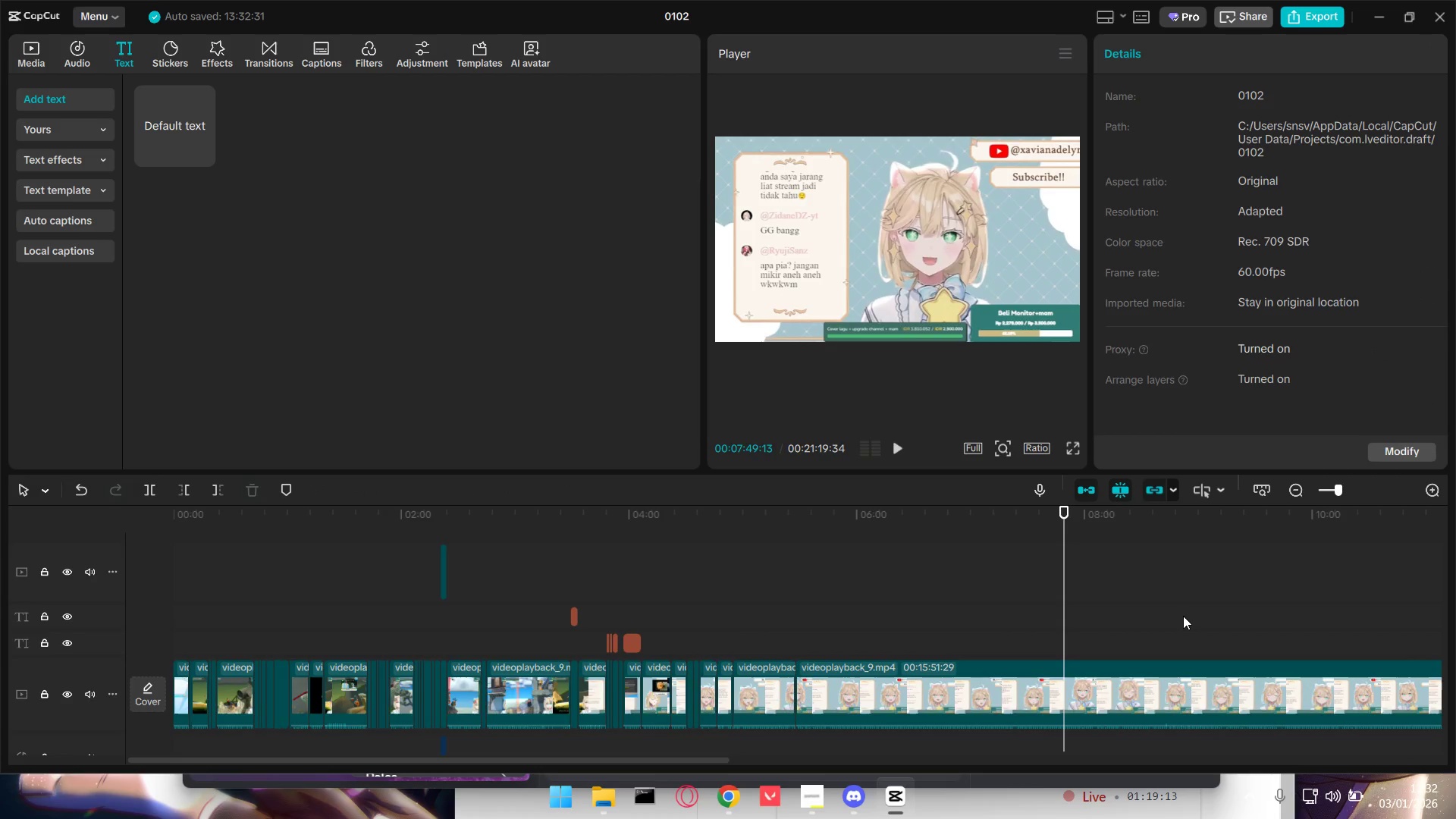 
hold_key(key=ControlLeft, duration=0.78)
left_click([1091, 604])
 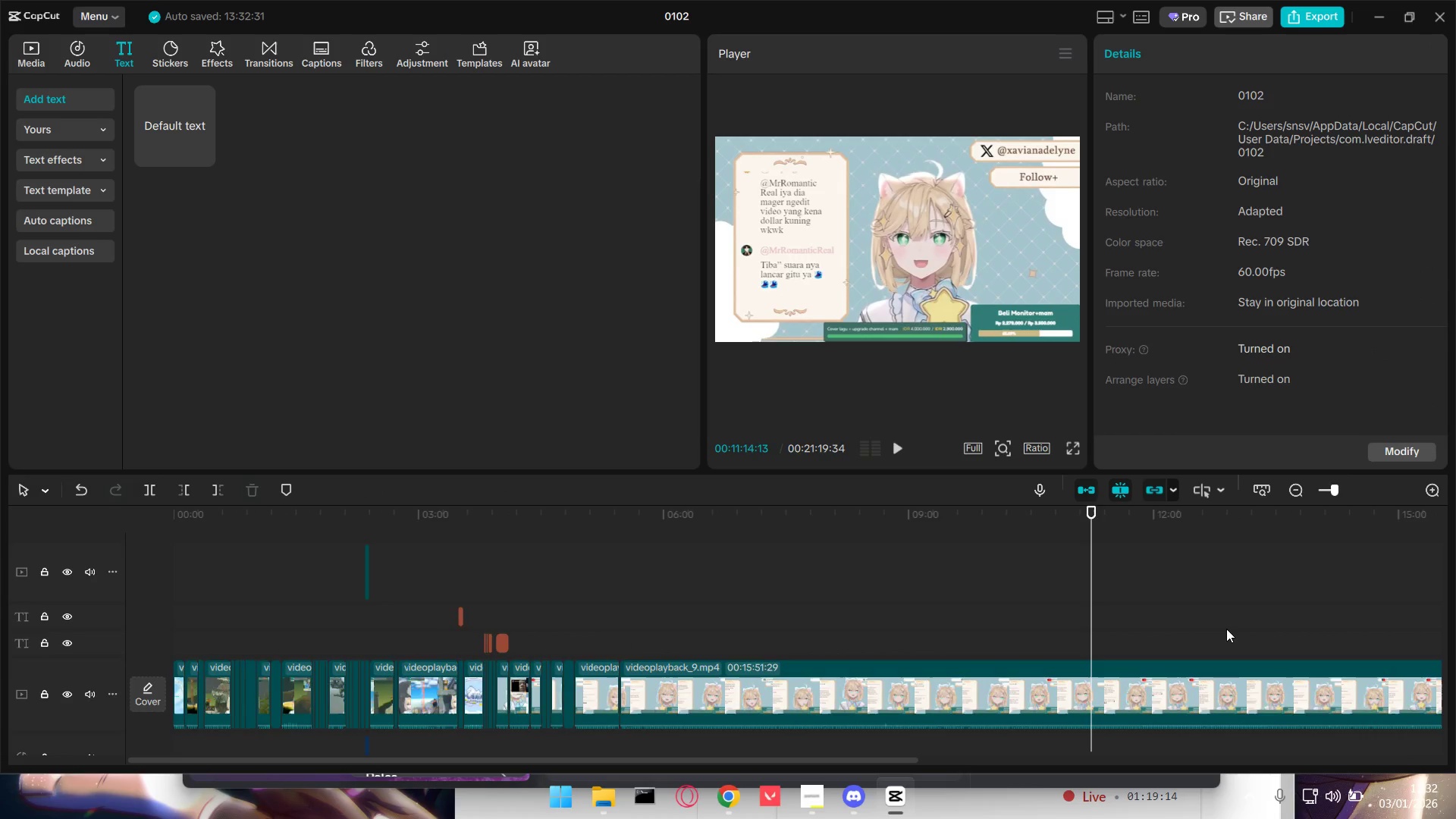 
scroll: coordinate [1181, 616], scroll_direction: down, amount: 4.0
 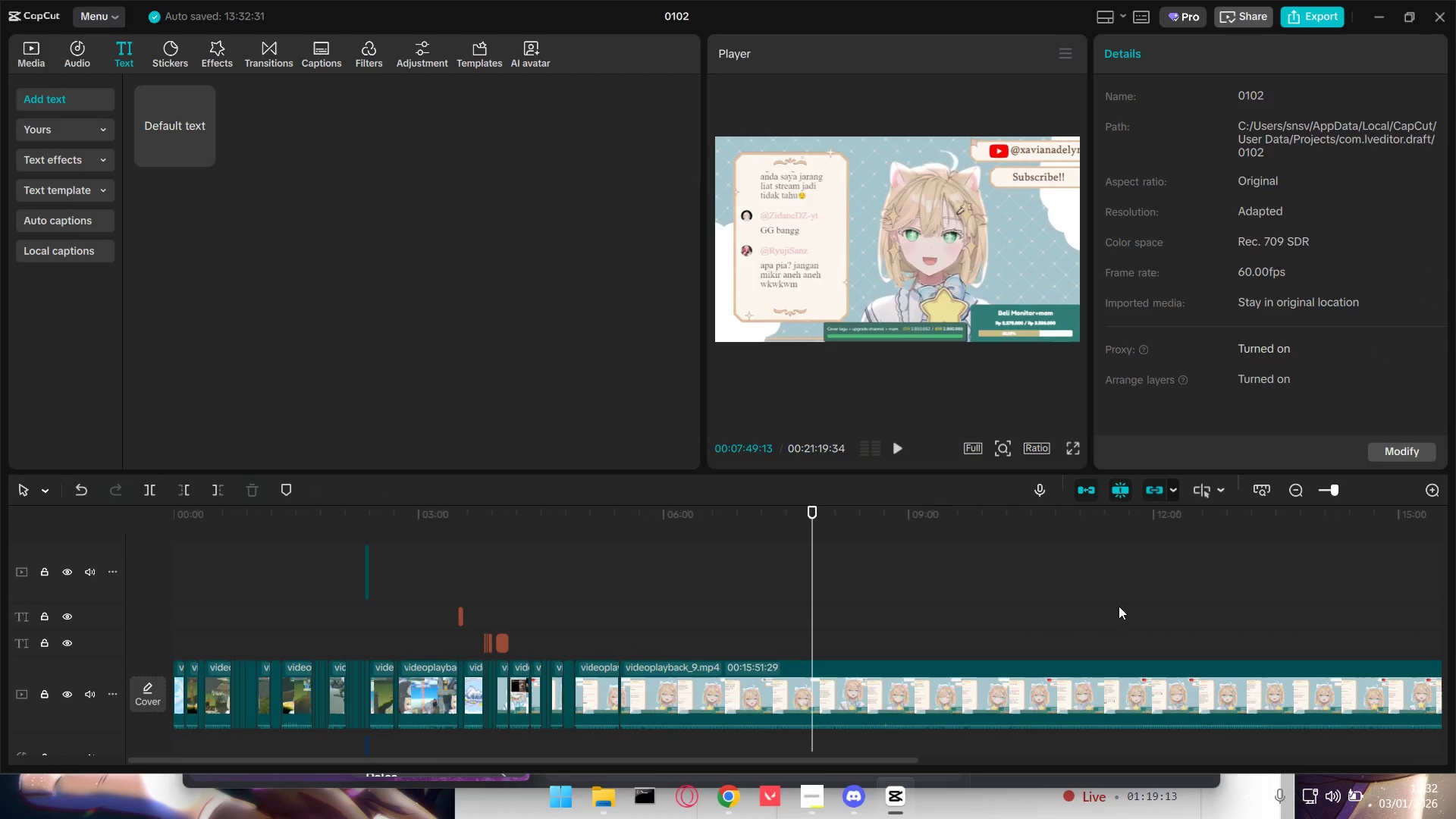 
hold_key(key=ControlLeft, duration=0.56)
scroll: coordinate [1226, 629], scroll_direction: down, amount: 4.0
 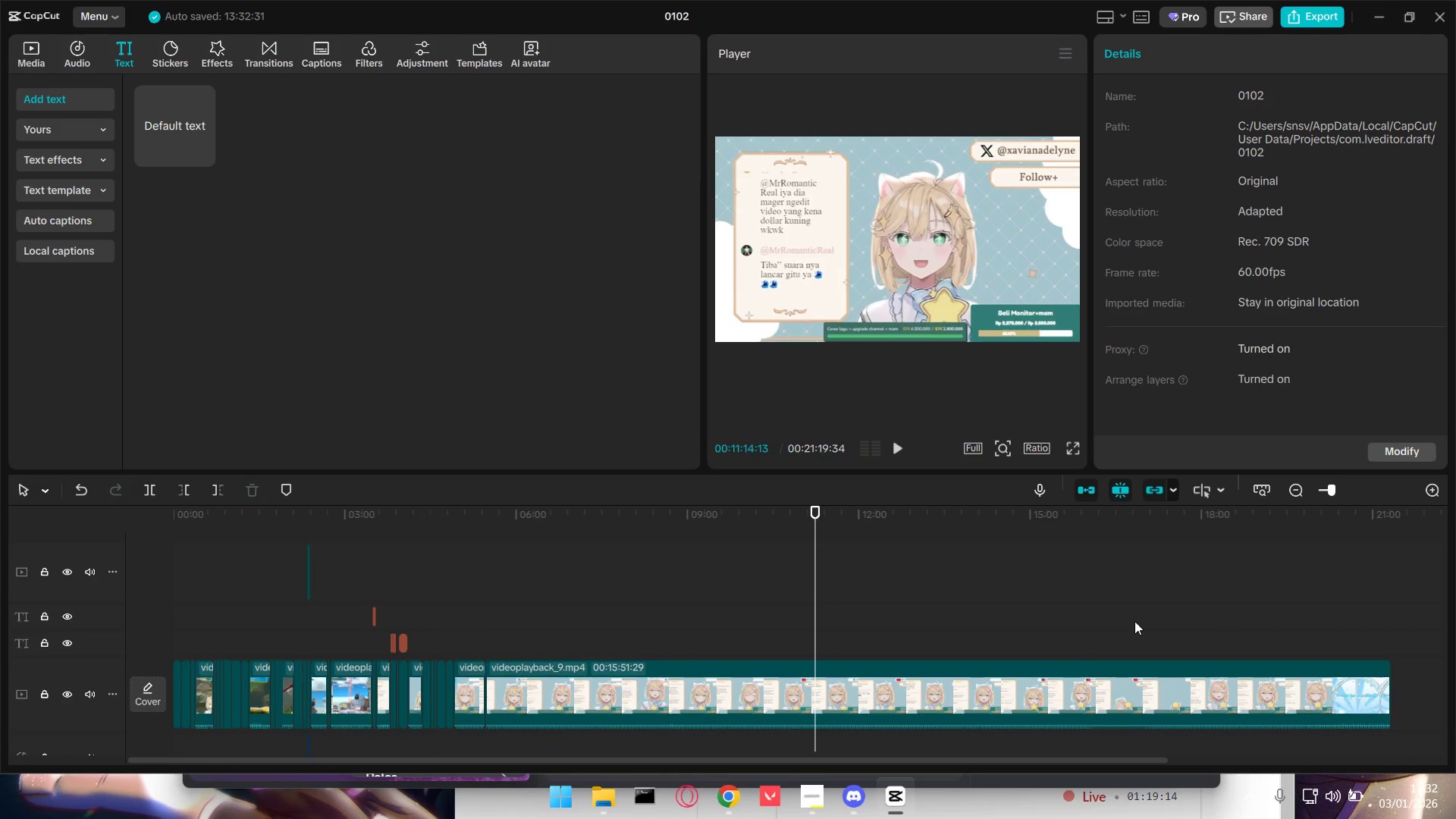 
left_click([1069, 613])
 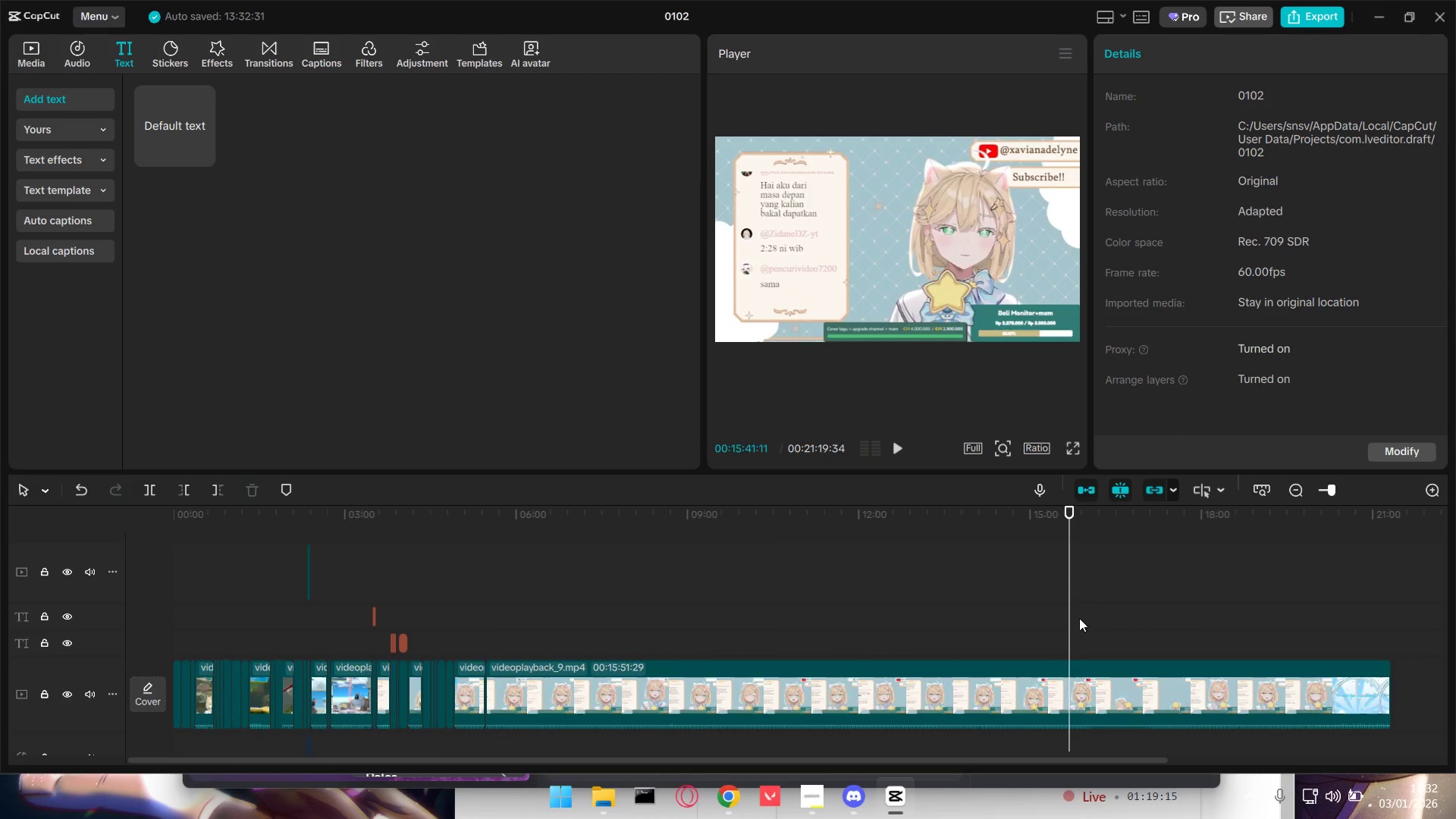 
left_click_drag(start_coordinate=[1079, 618], to_coordinate=[1167, 629])
 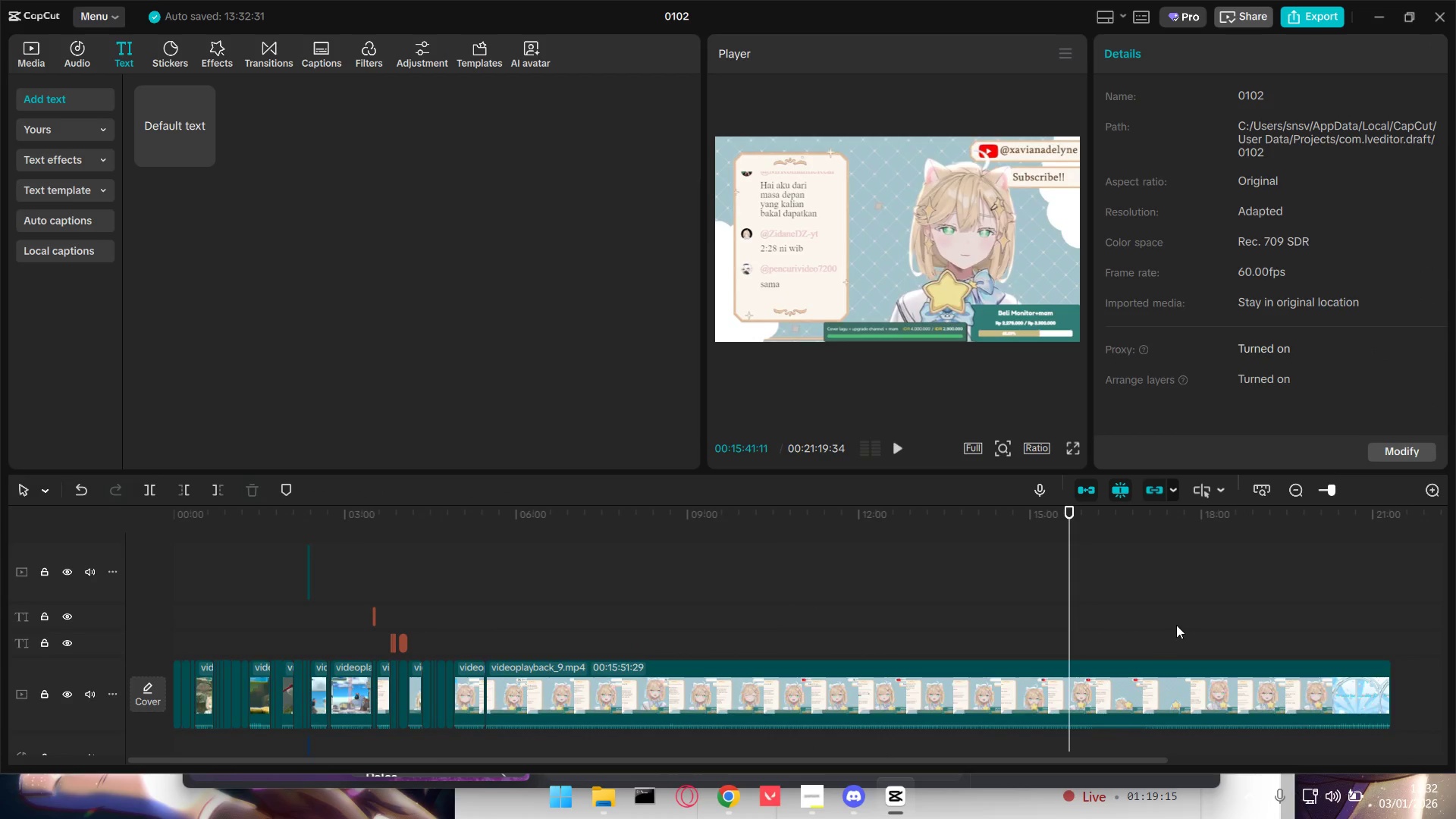 
triple_click([1179, 623])
 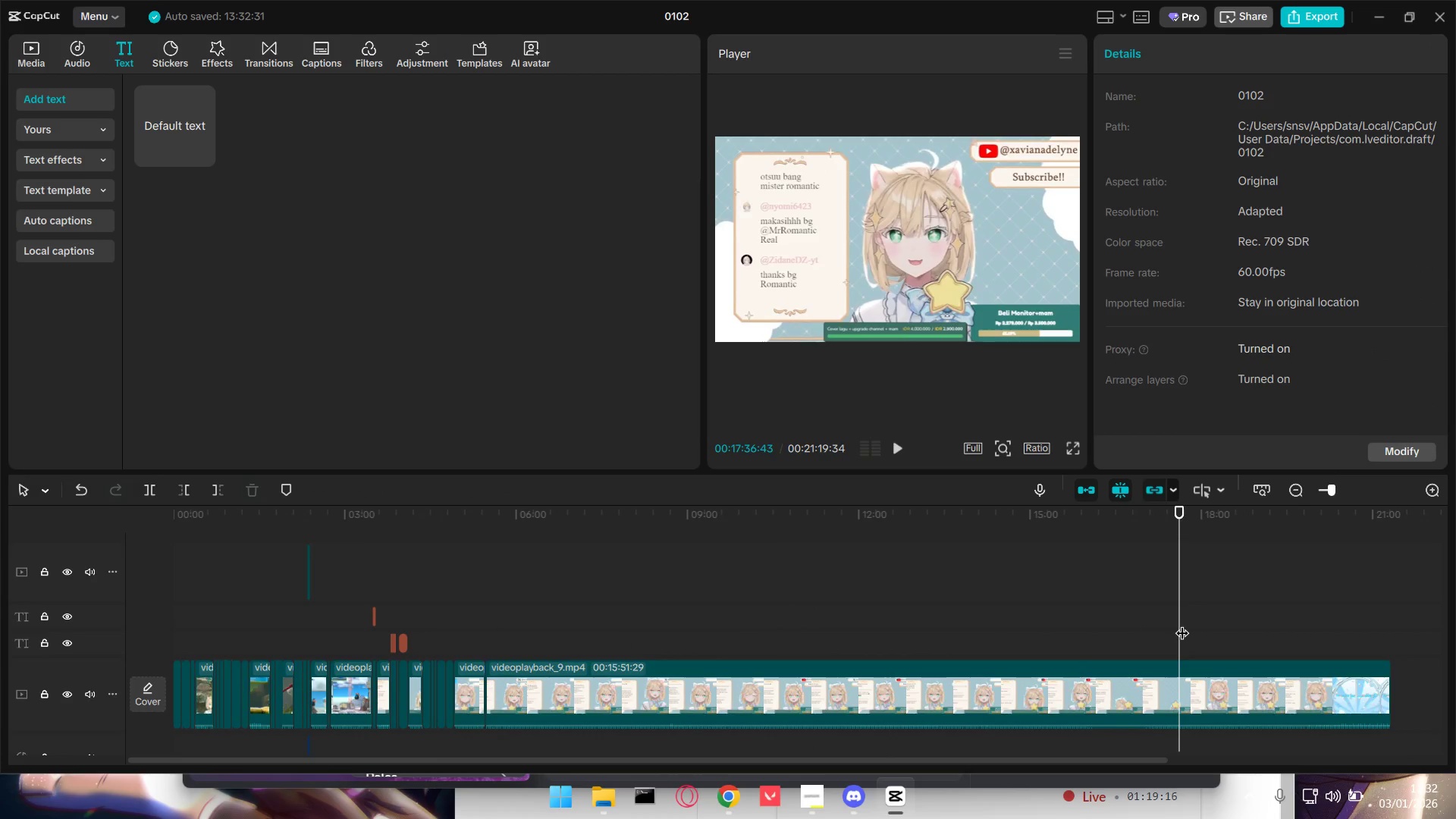 
left_click_drag(start_coordinate=[1183, 623], to_coordinate=[1256, 625])
 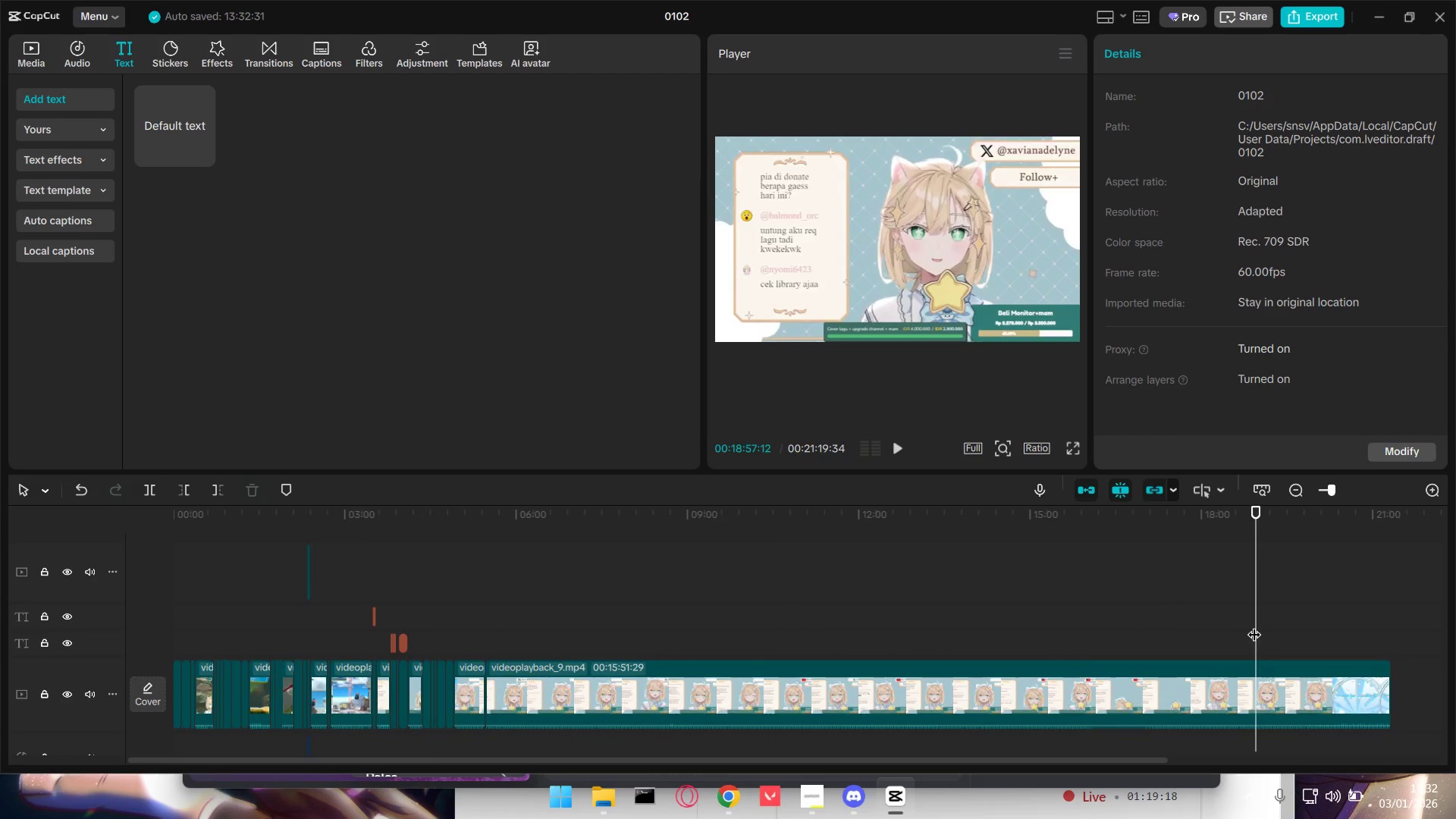 
key(Space)
 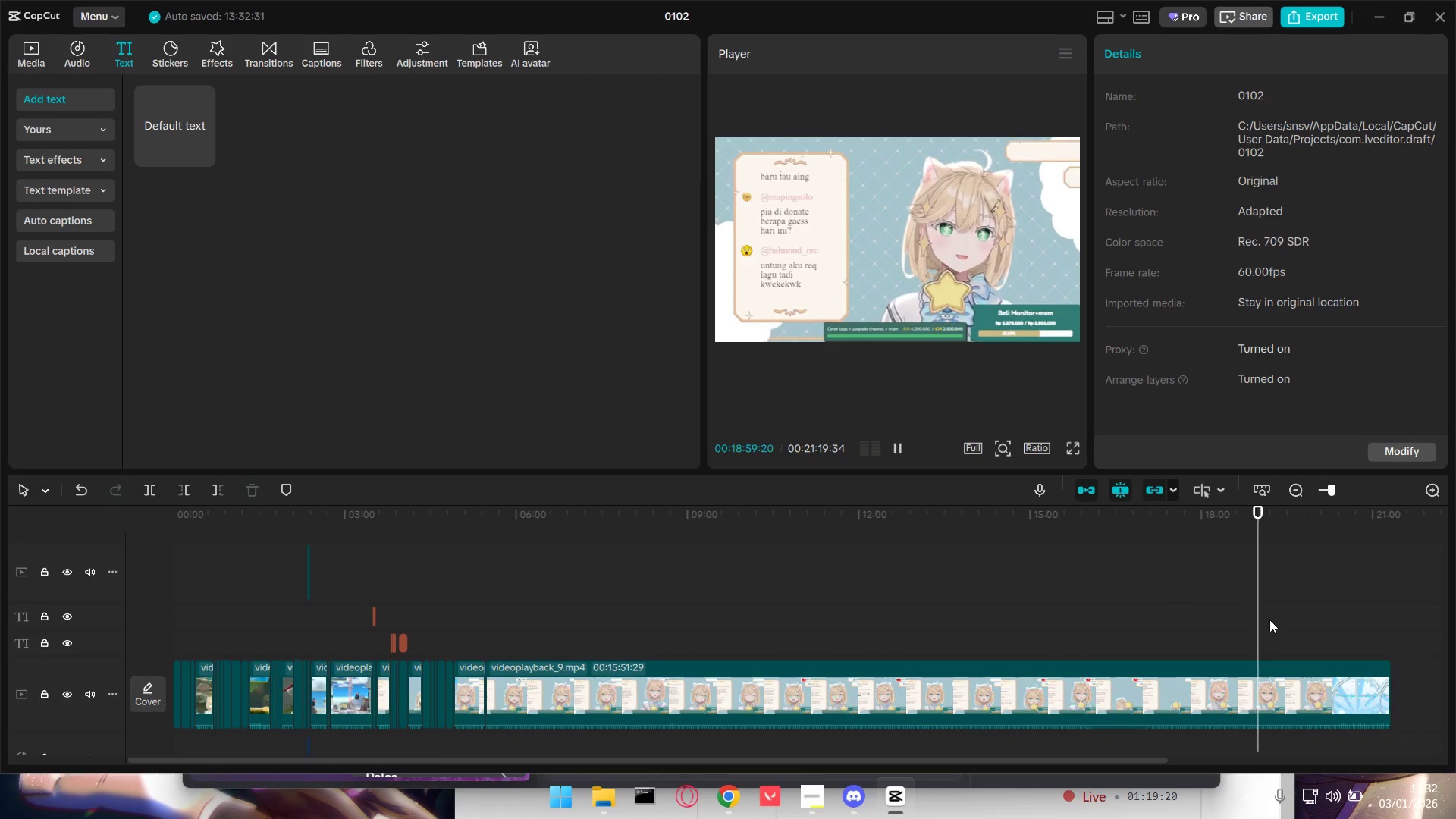 
left_click_drag(start_coordinate=[1256, 617], to_coordinate=[1285, 619])
 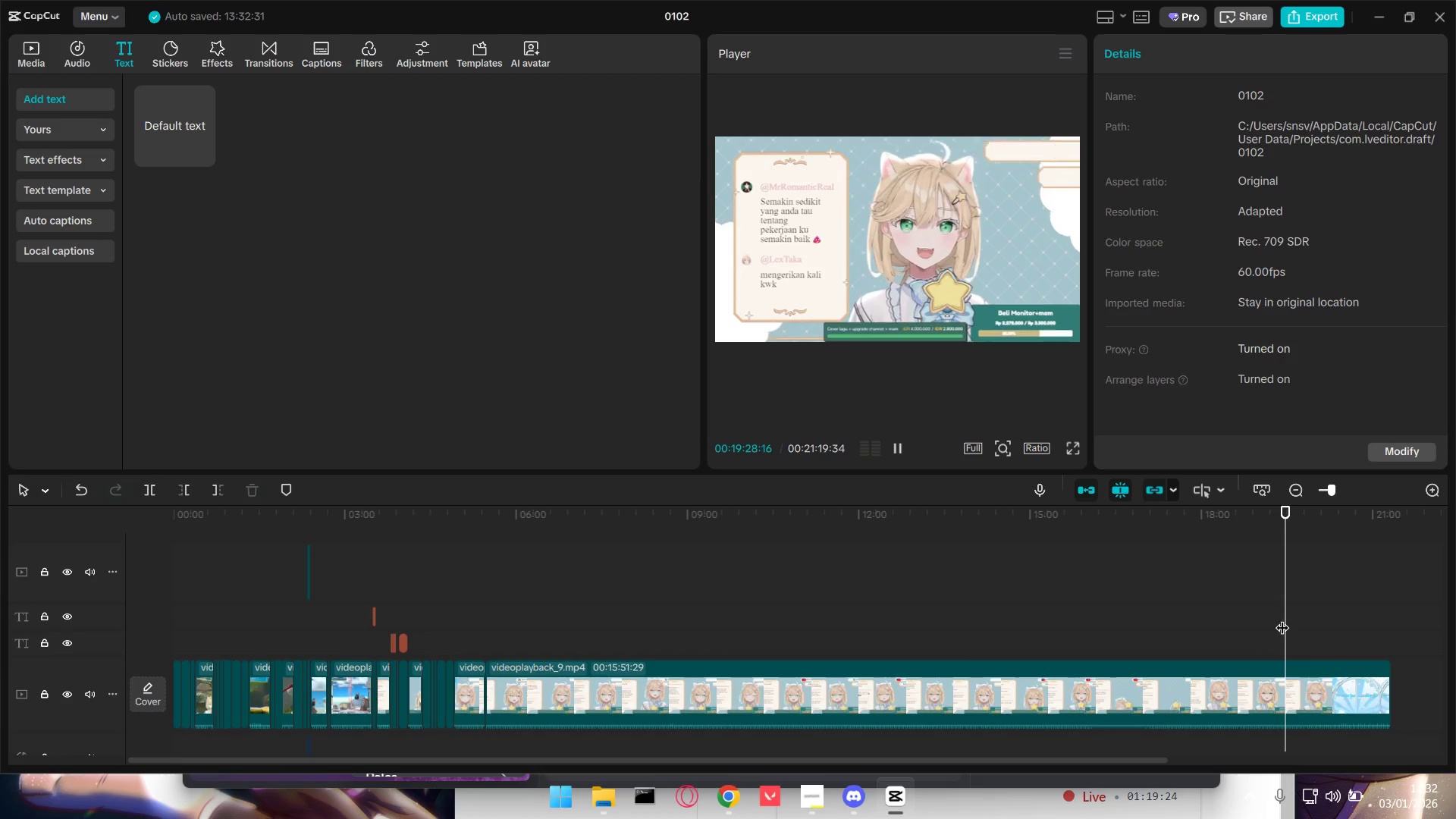 
key(Space)
 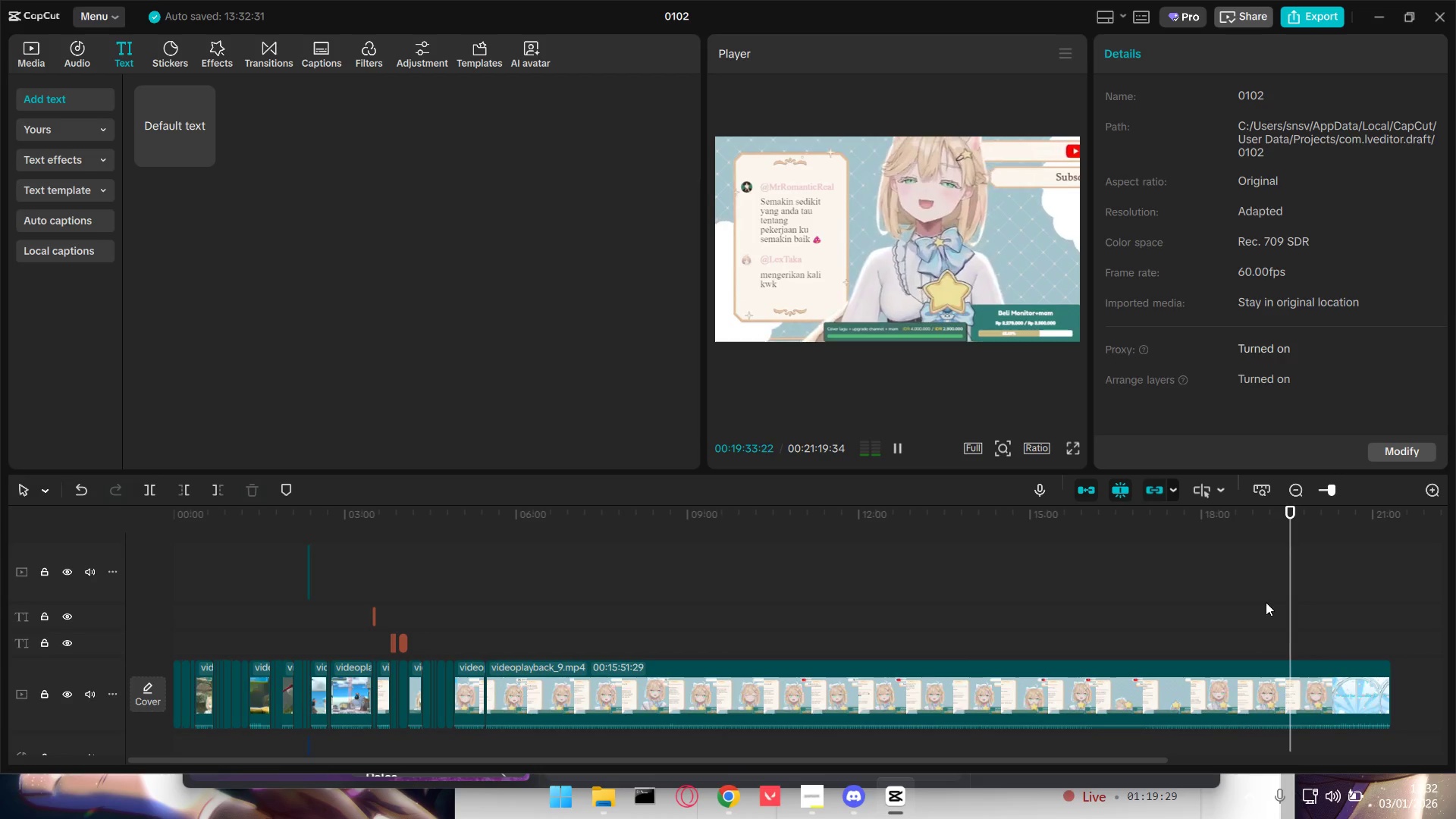 
wait(10.19)
 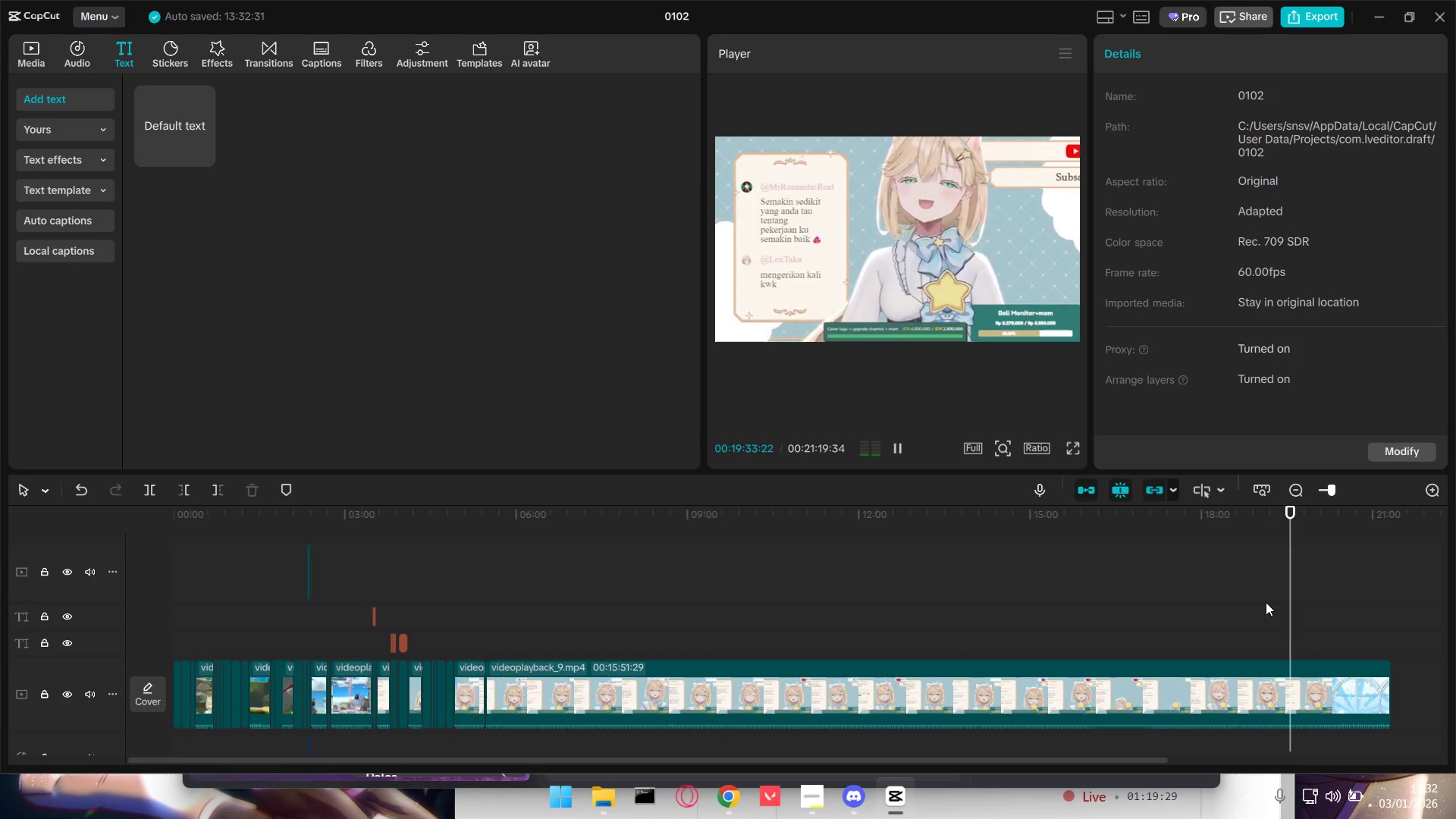 
left_click([1293, 600])
 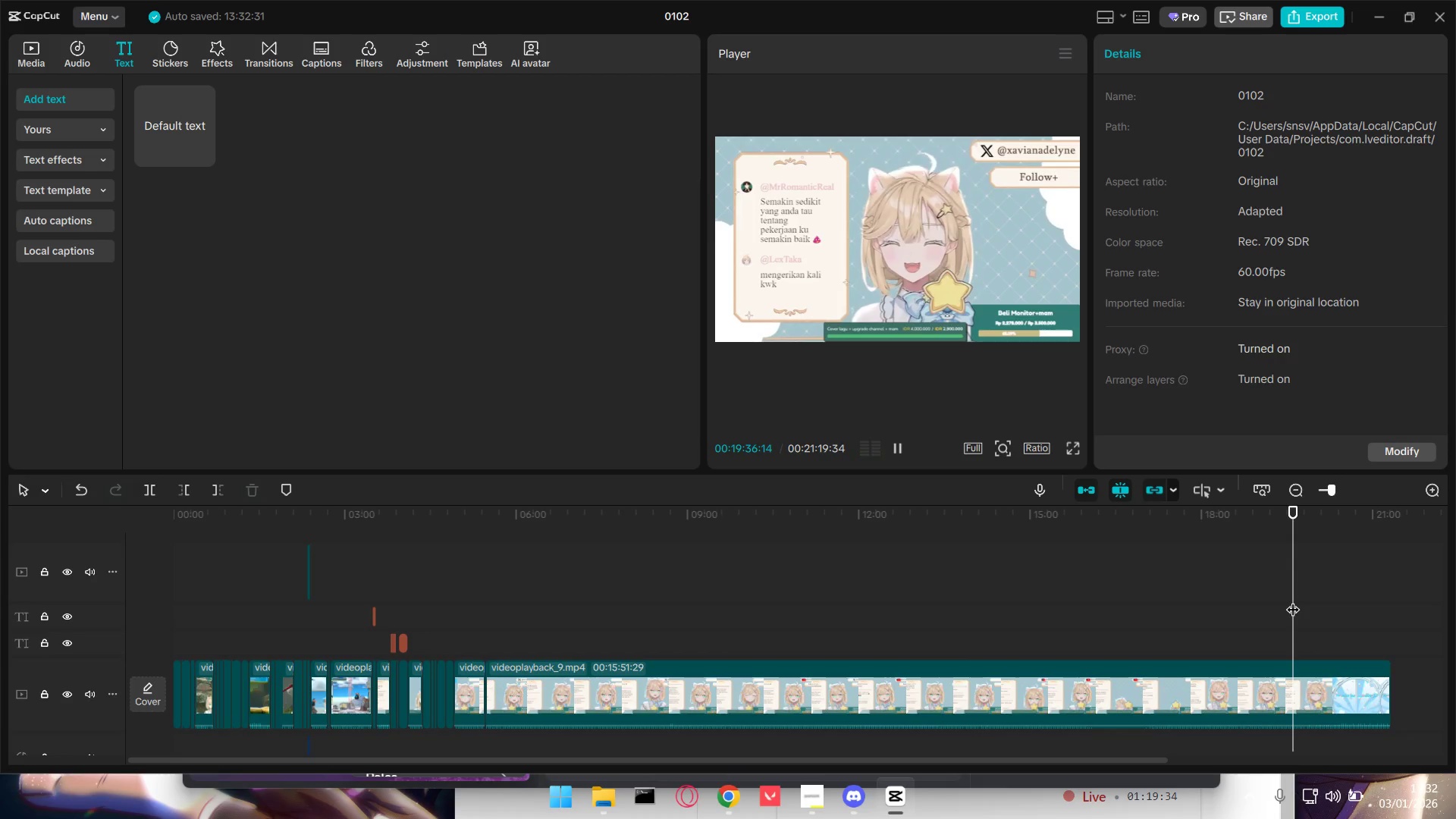 
key(Space)
 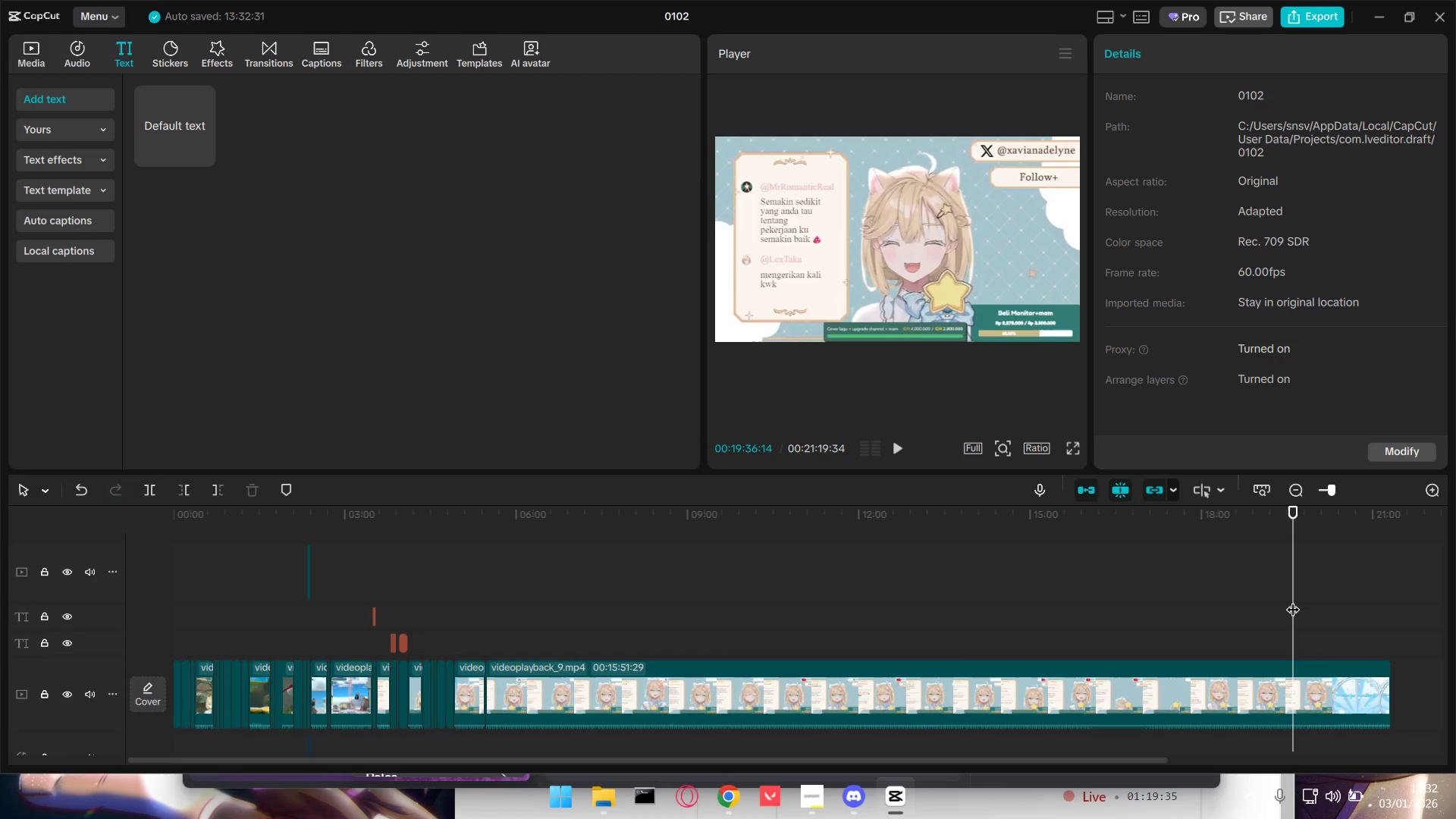 
key(Space)
 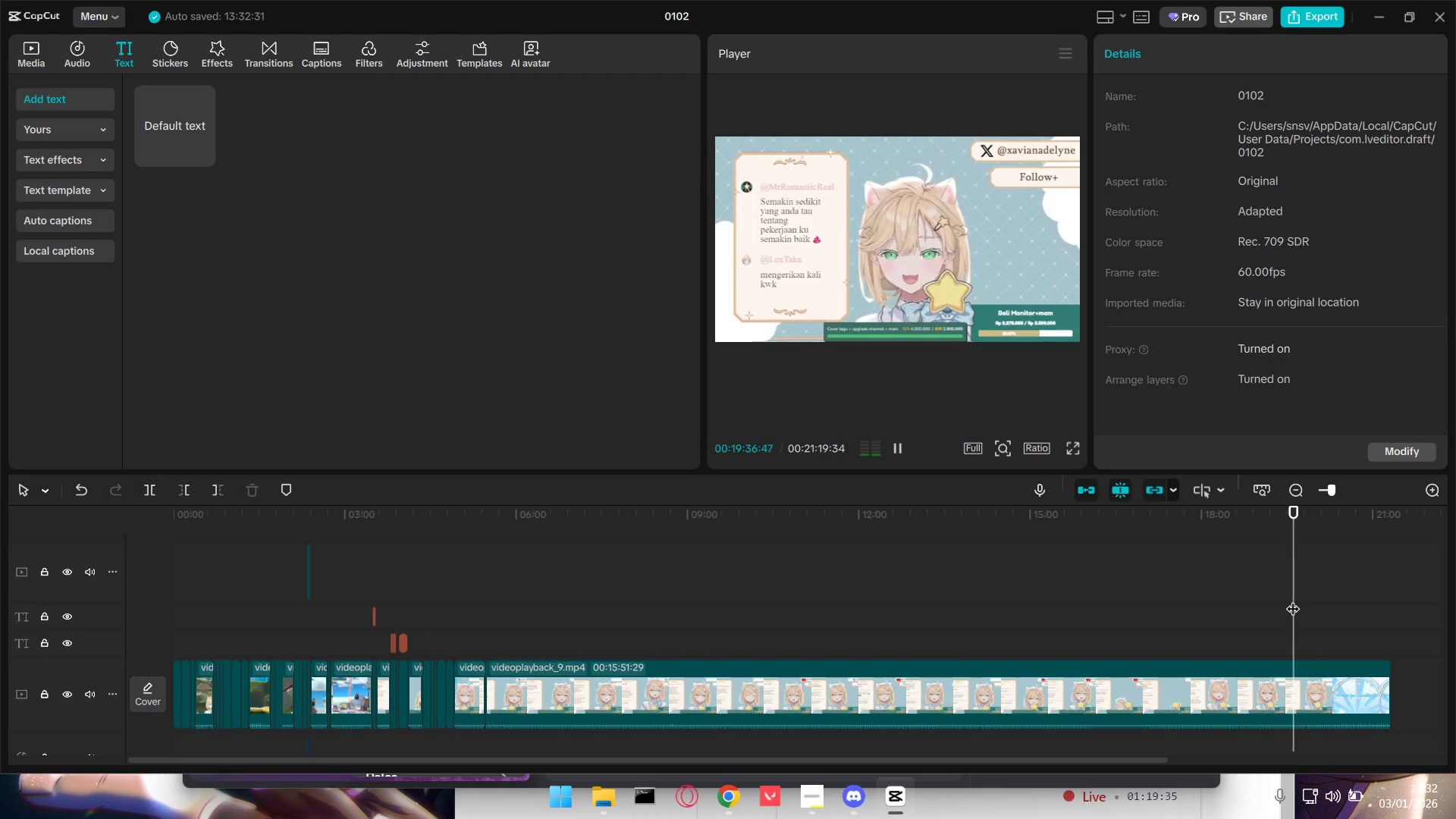 
key(Space)
 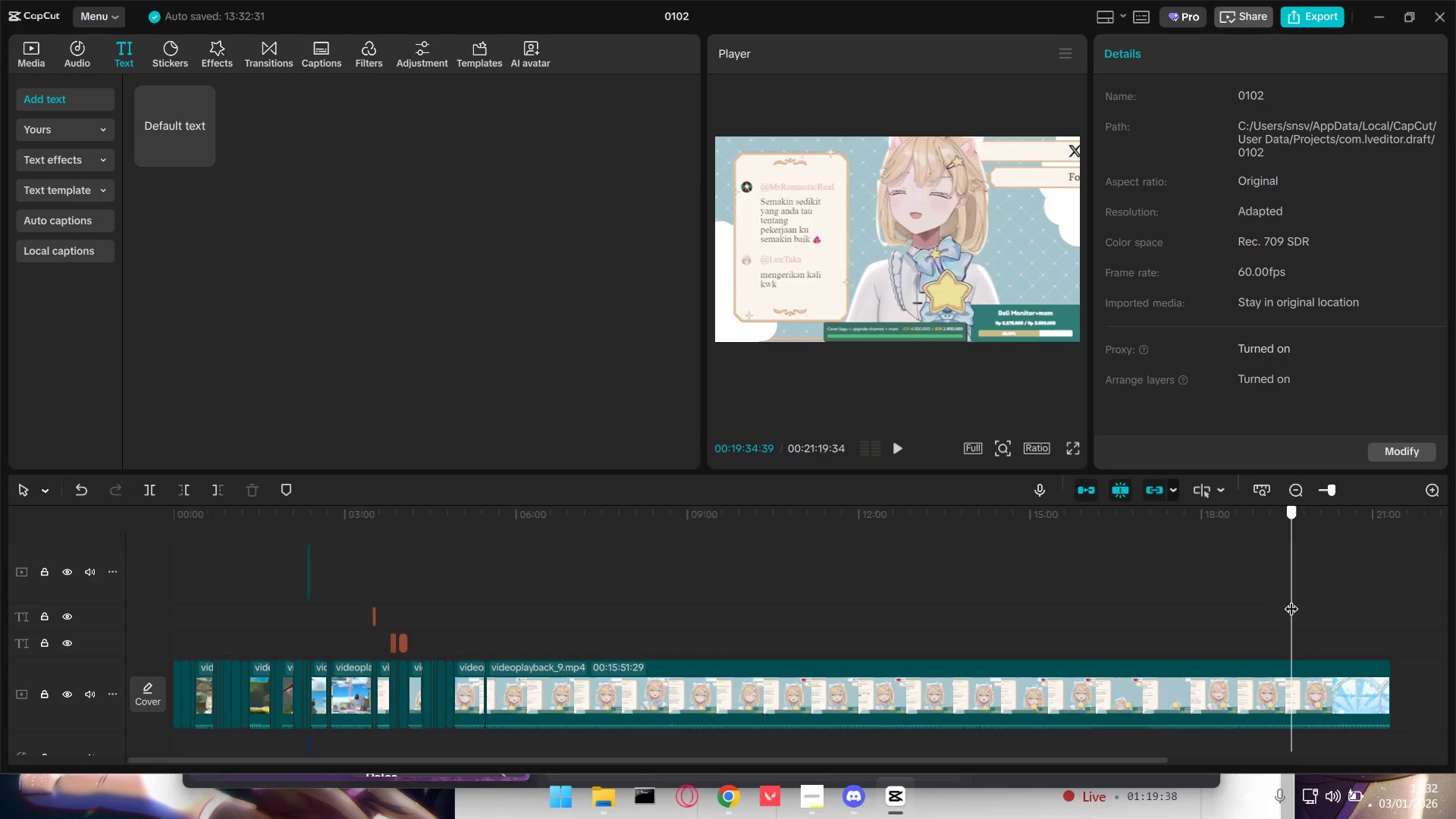 
key(Q)
 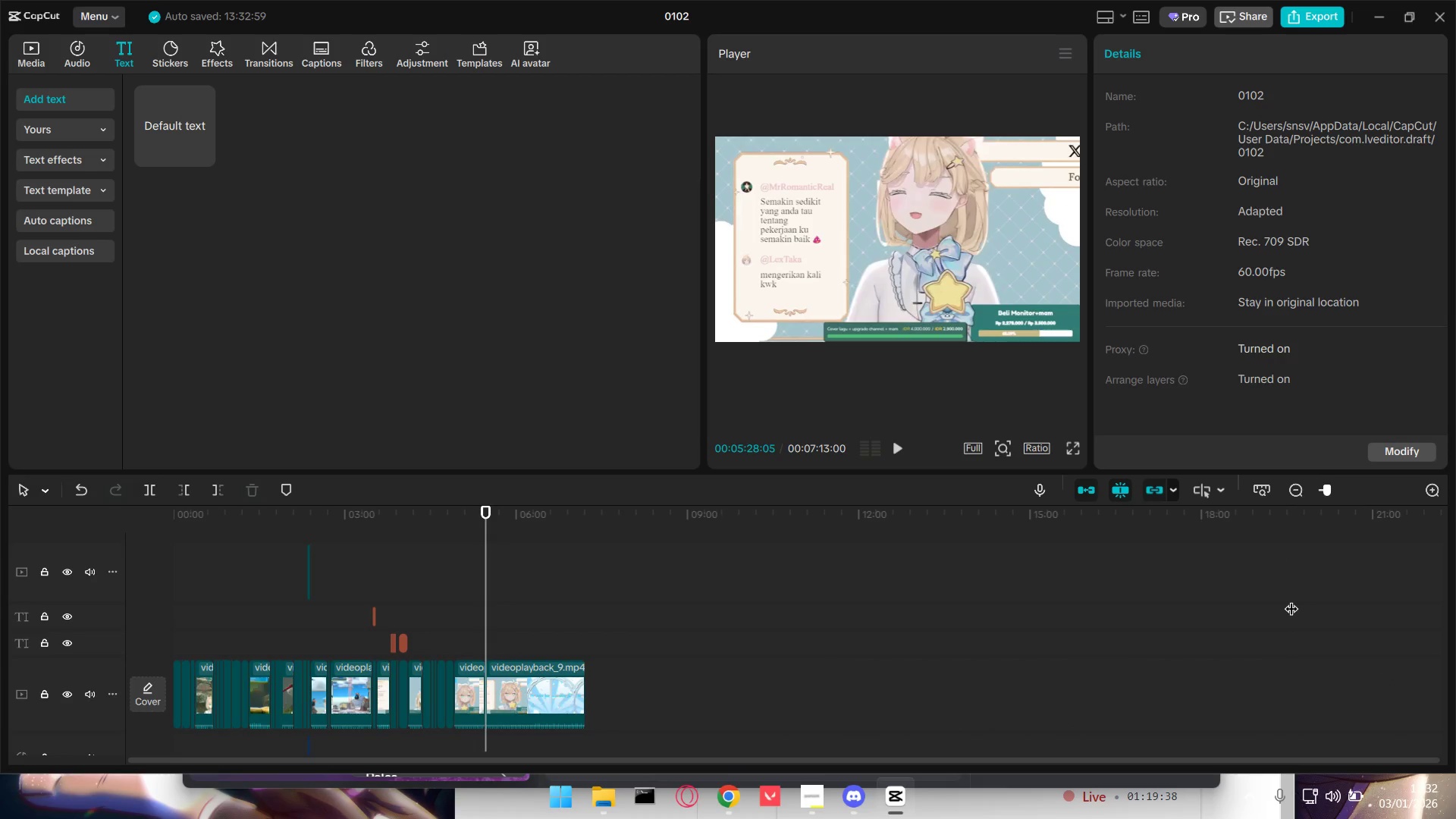 
key(Space)
 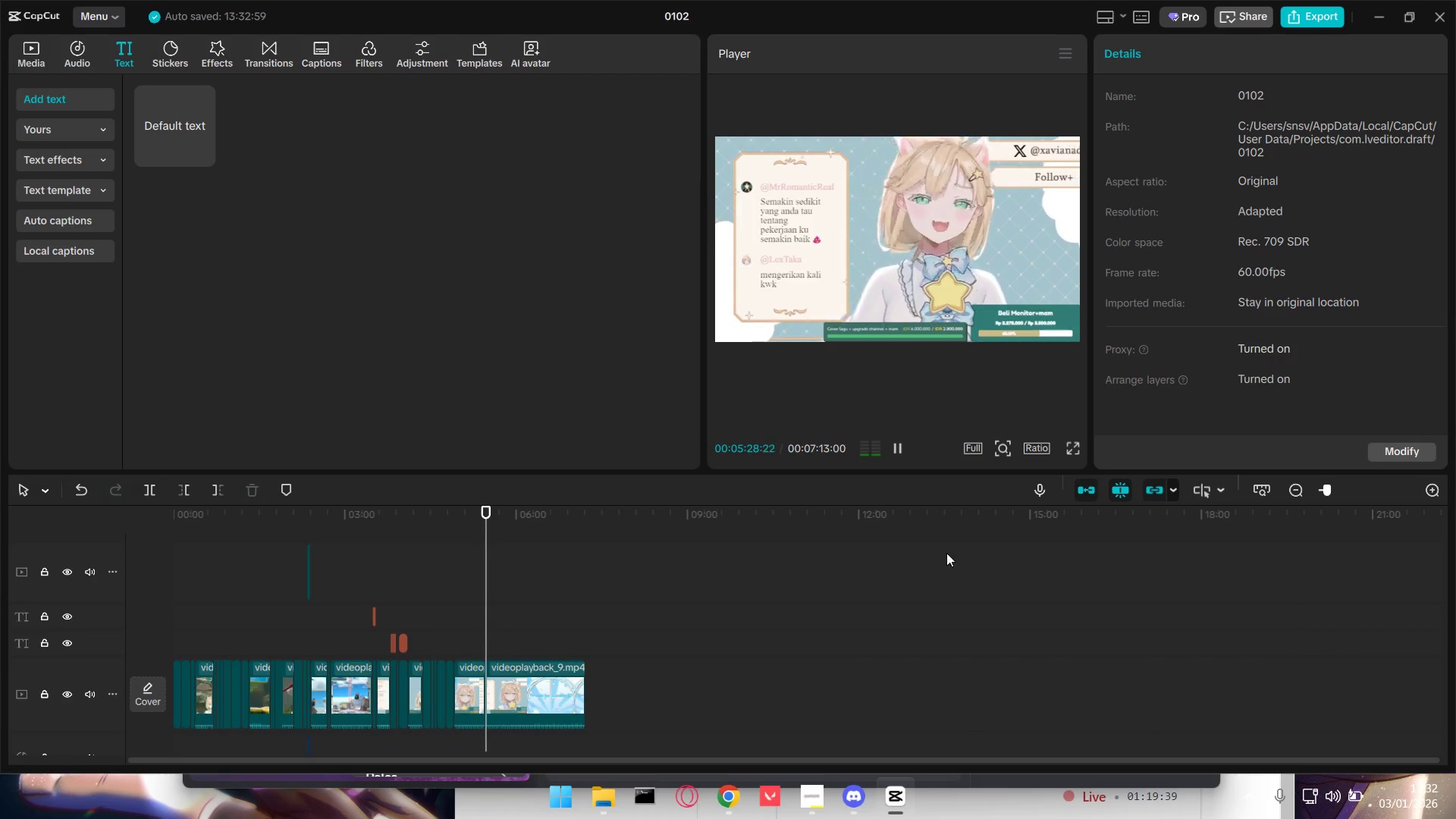 
hold_key(key=ControlLeft, duration=0.77)
scroll: coordinate [656, 576], scroll_direction: up, amount: 9.0
 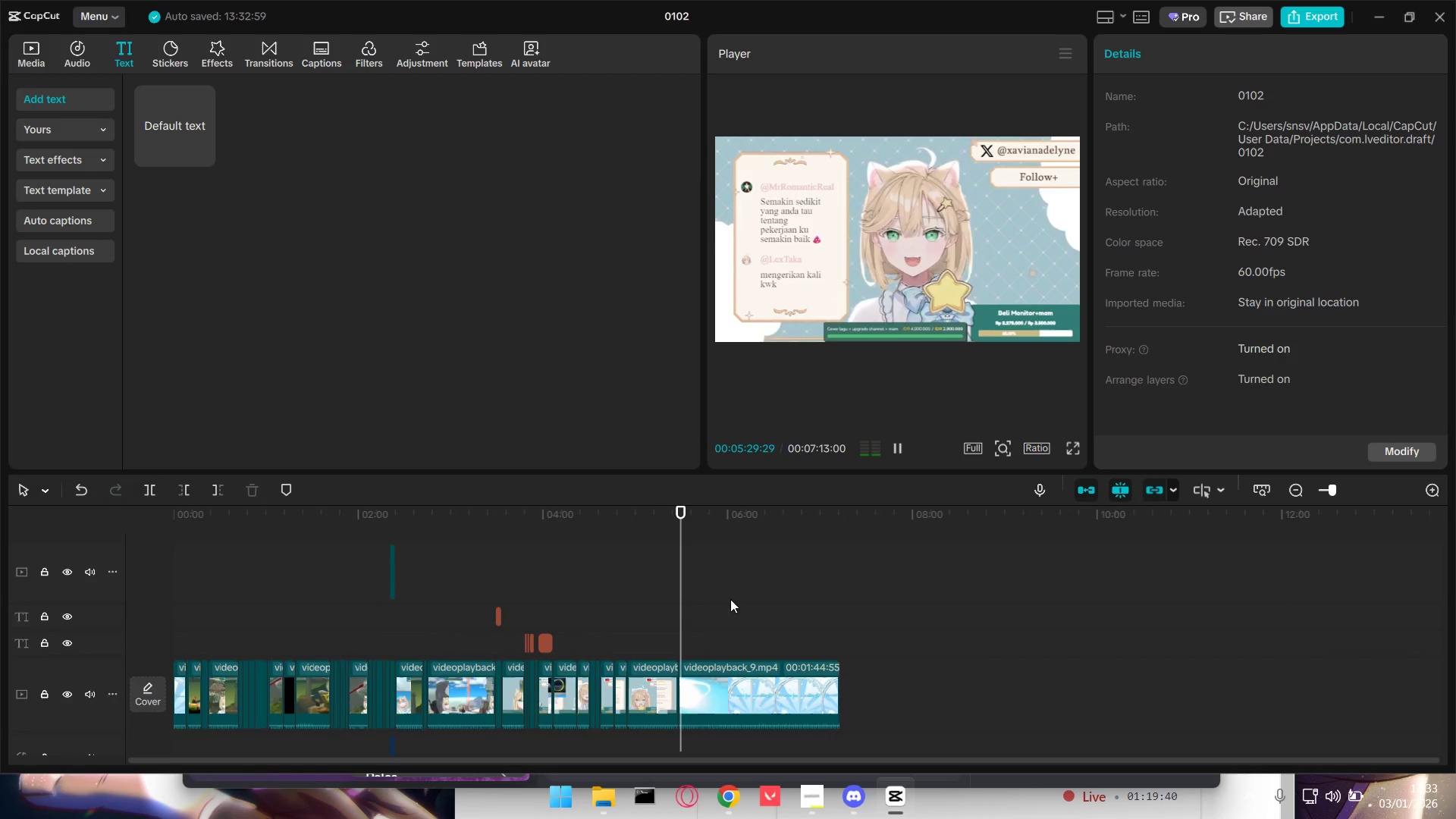 
hold_key(key=ControlLeft, duration=0.66)
scroll: coordinate [757, 617], scroll_direction: up, amount: 8.0
 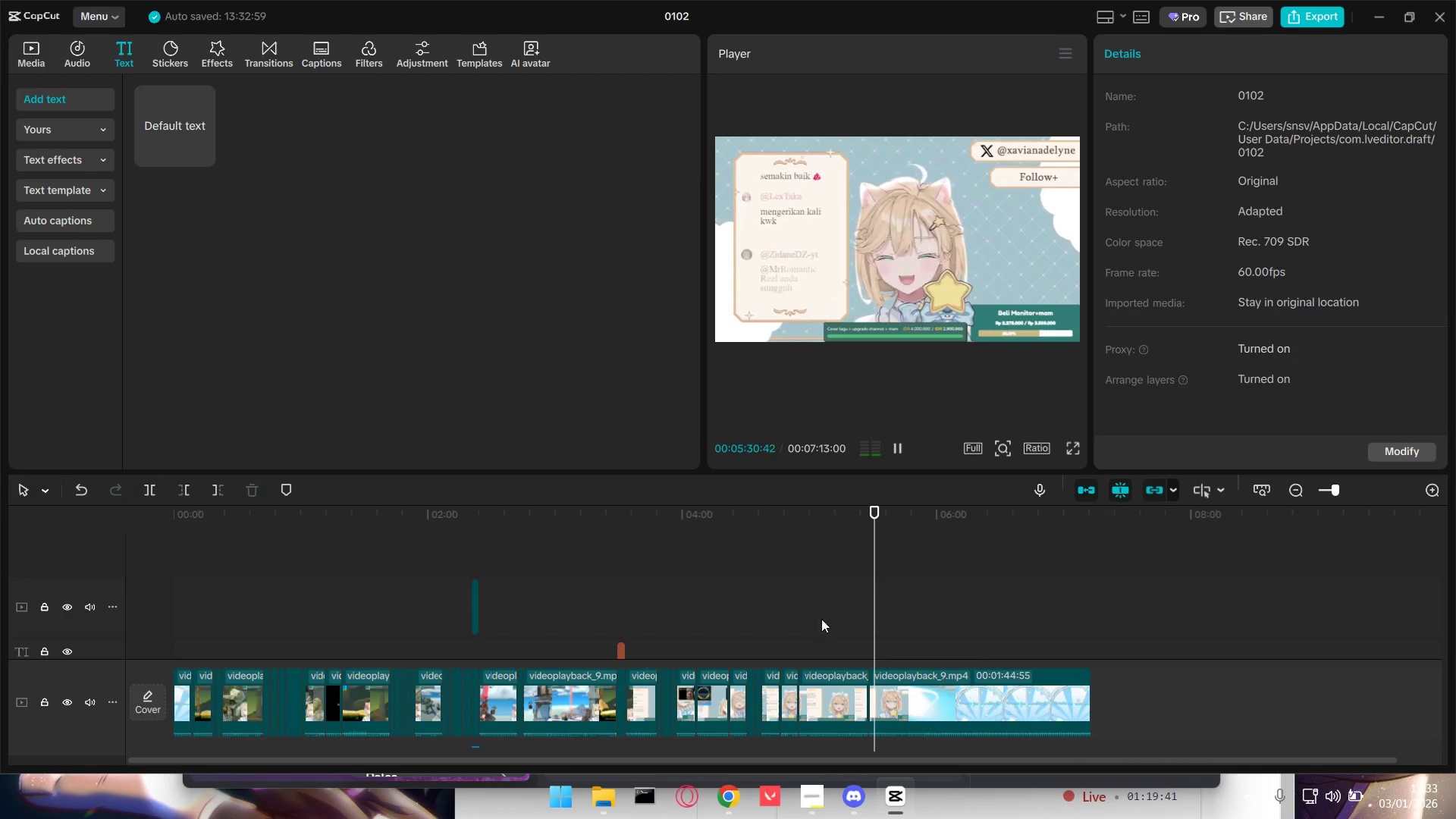 
wait(8.48)
 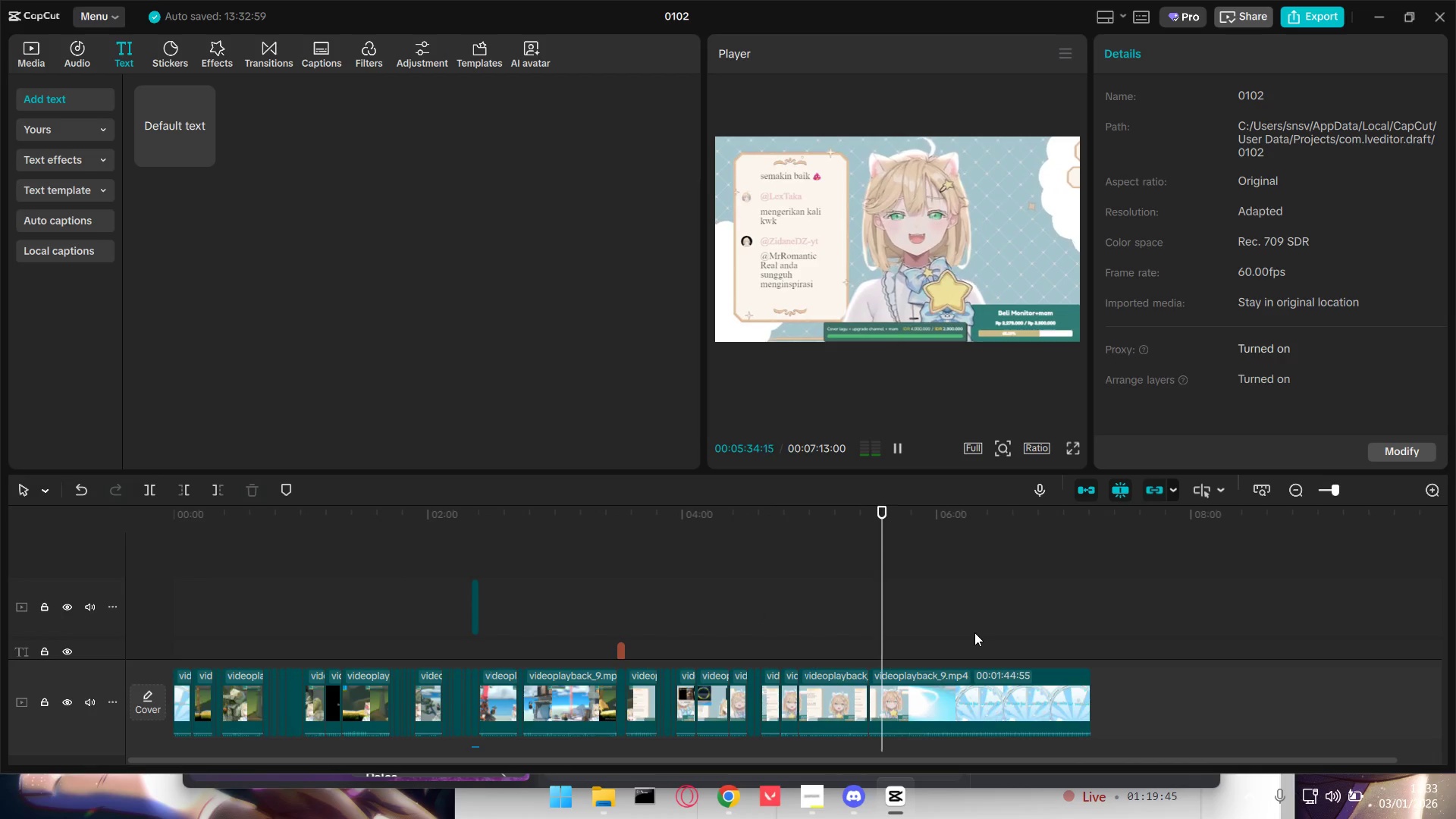 
hold_key(key=ControlLeft, duration=0.58)
scroll: coordinate [965, 626], scroll_direction: up, amount: 4.0
 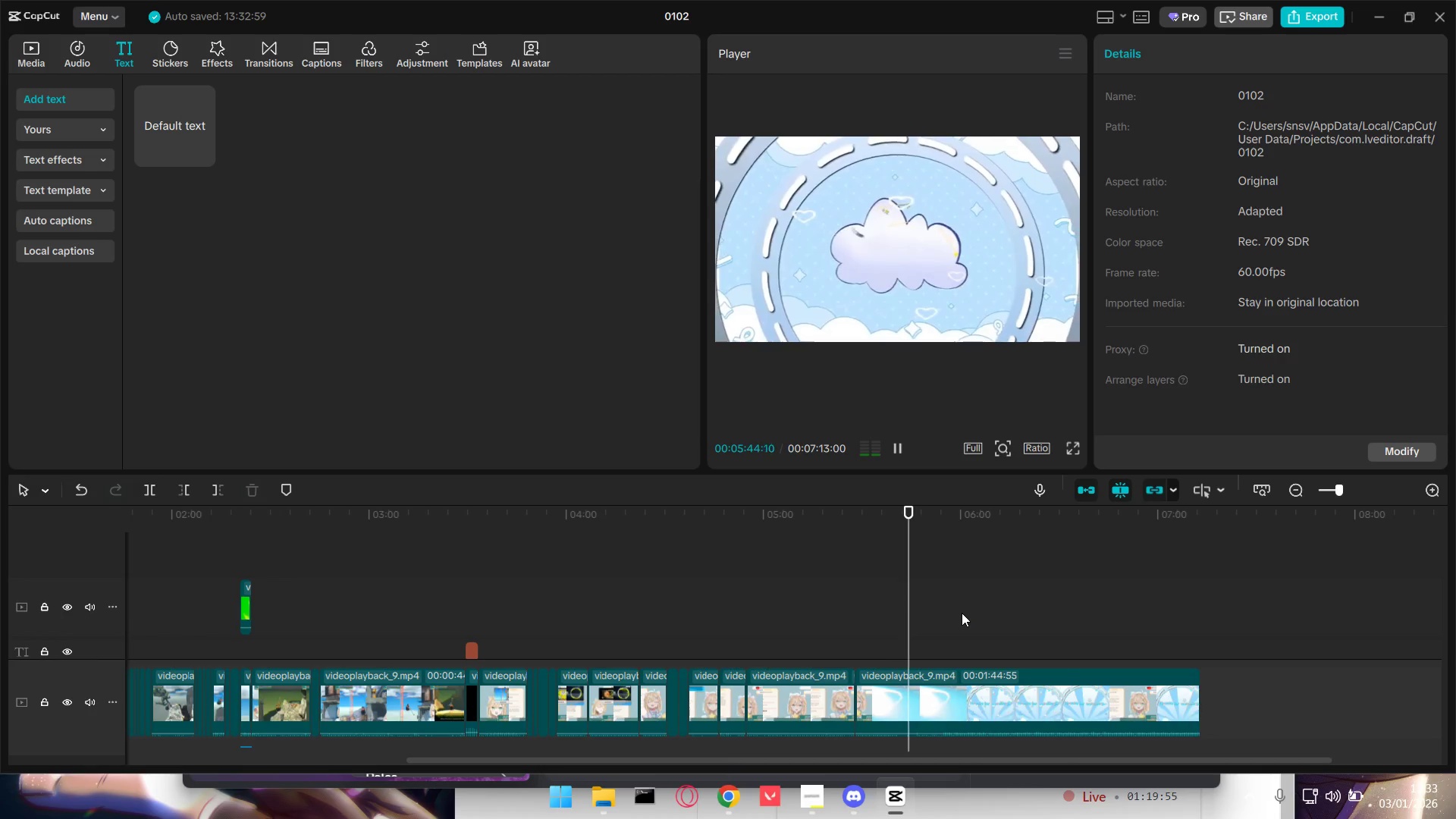 
wait(5.91)
 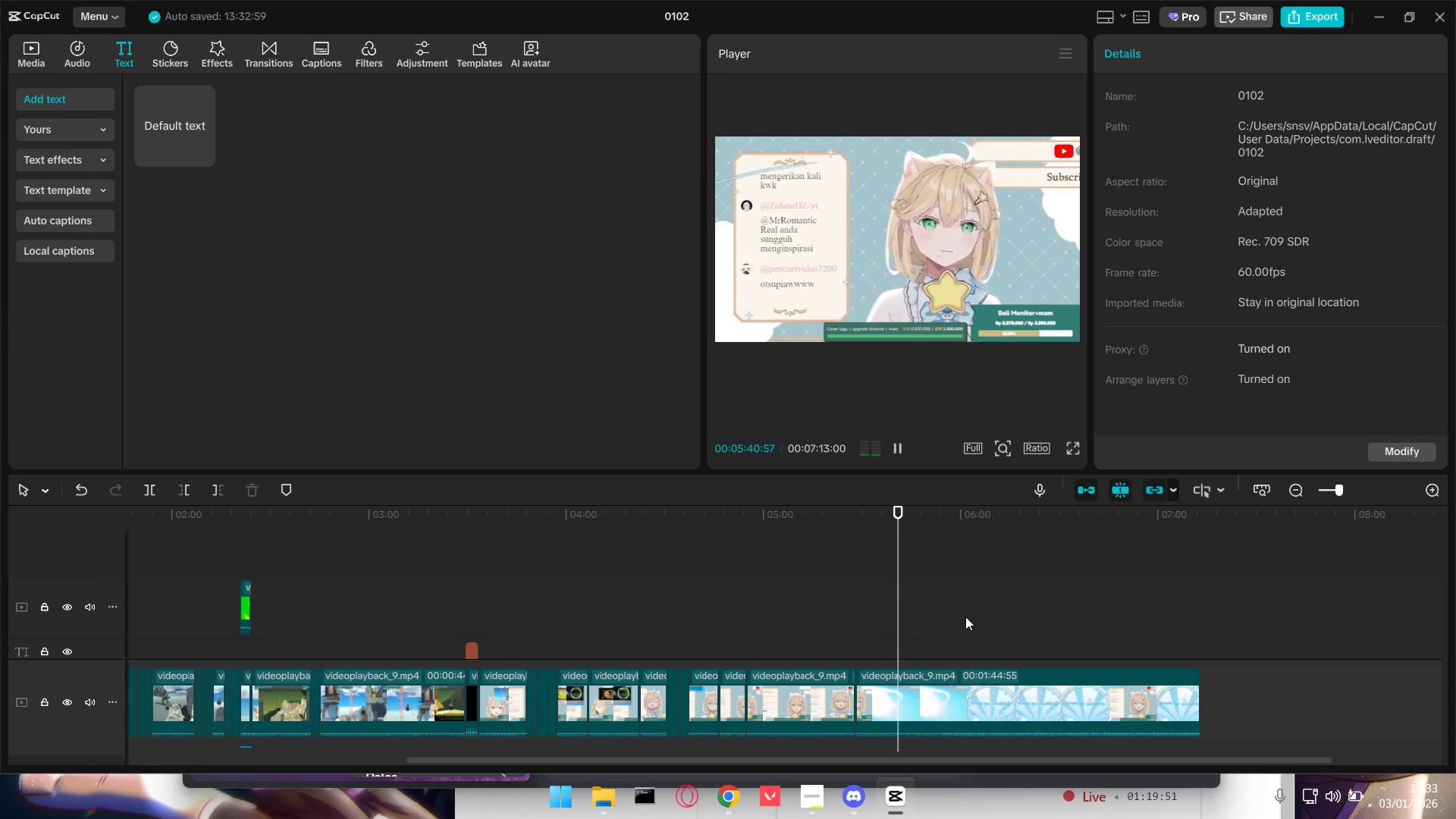 
key(Space)
 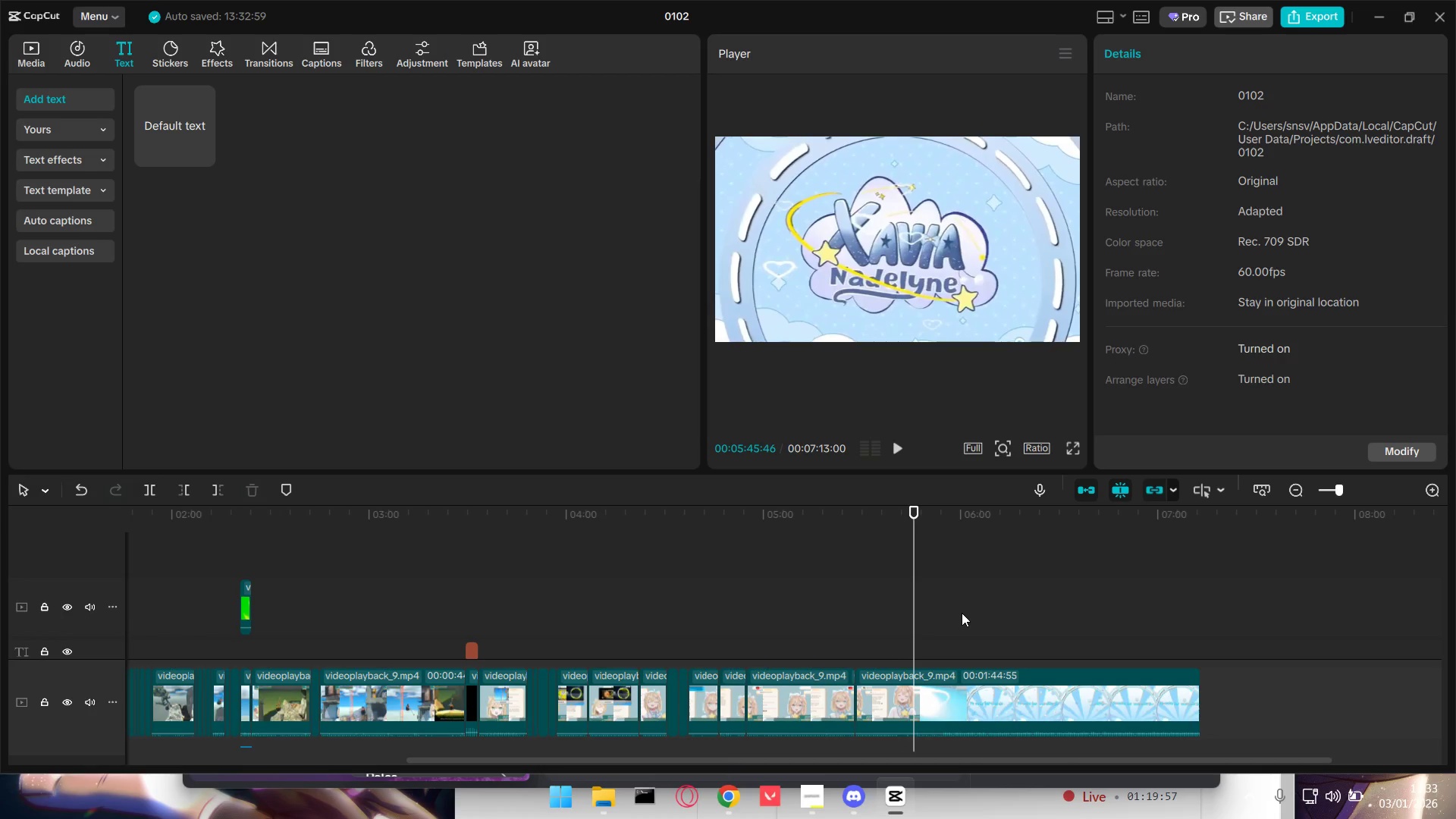 
key(Shift+E)
 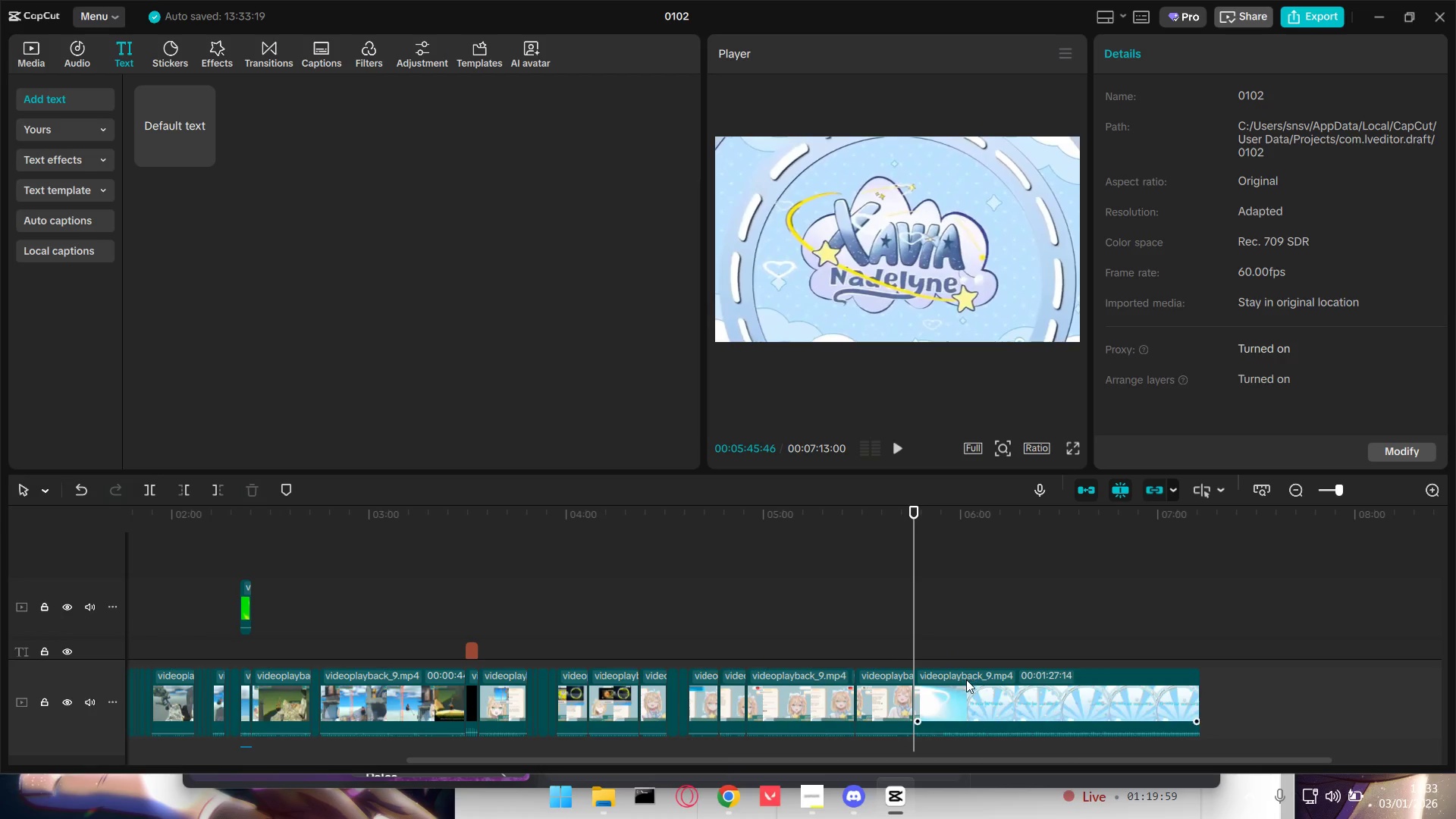 
left_click([966, 679])
 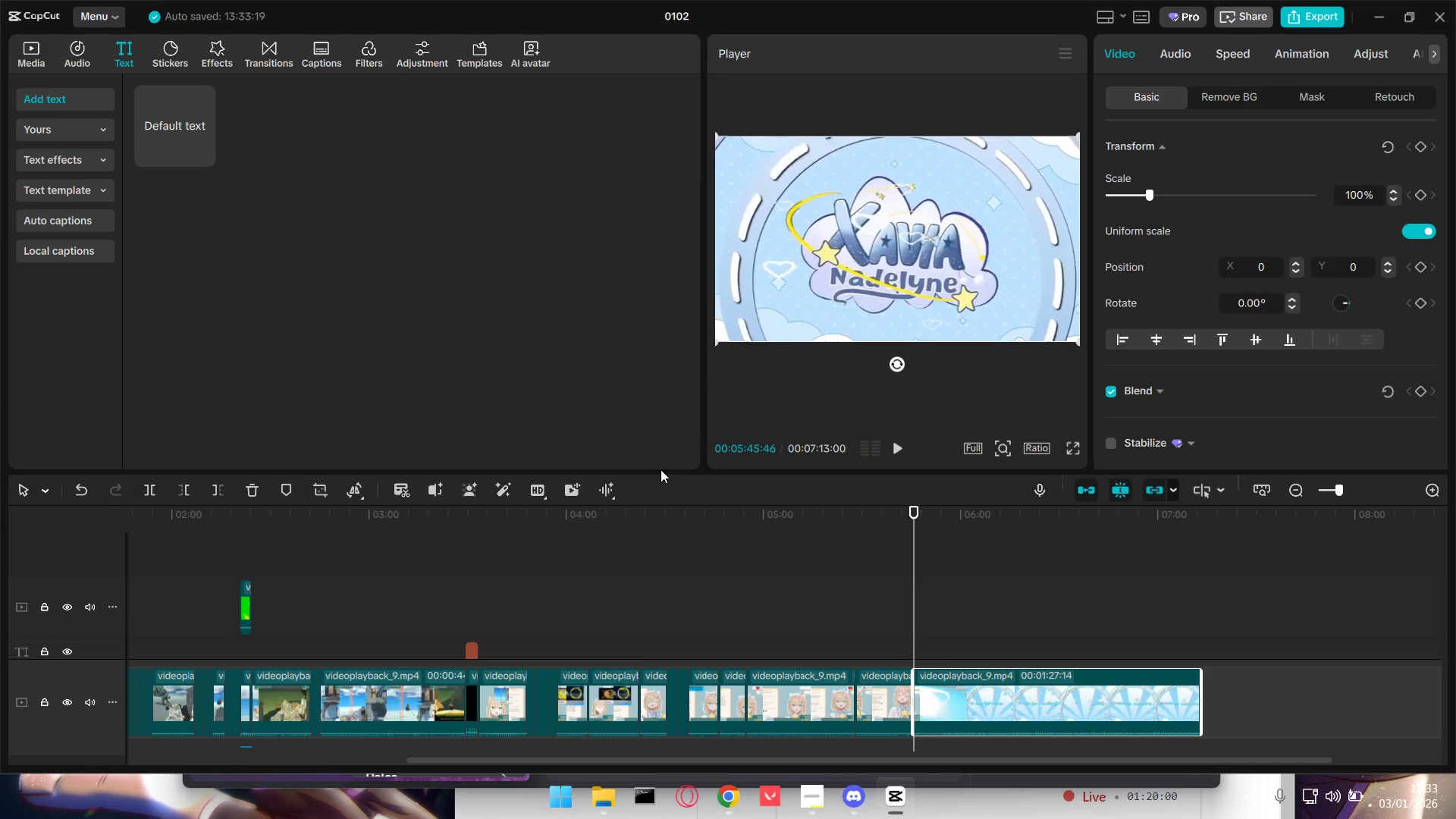 
key(Backspace)
 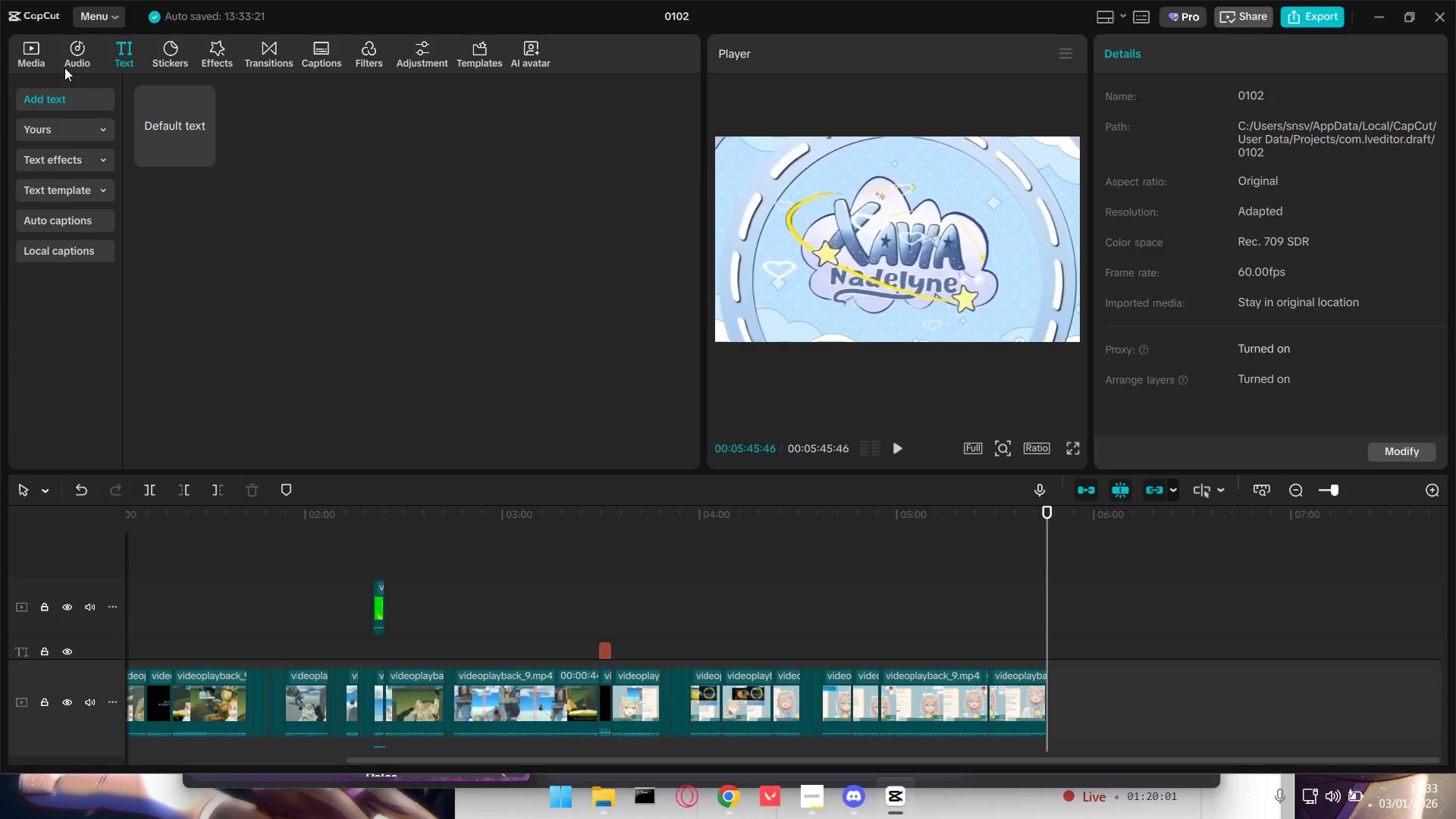 
left_click([71, 55])
 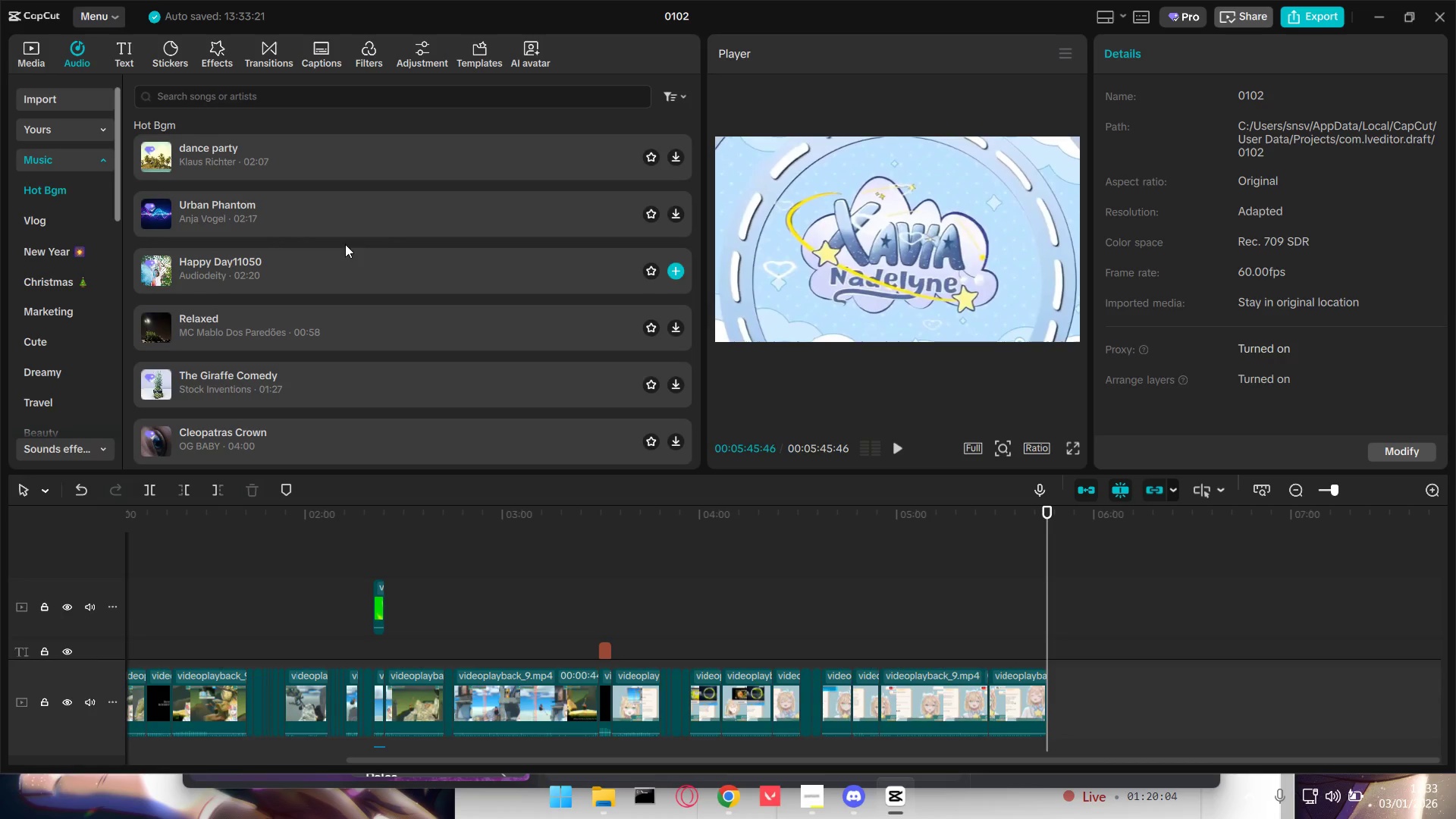 
left_click([39, 51])
 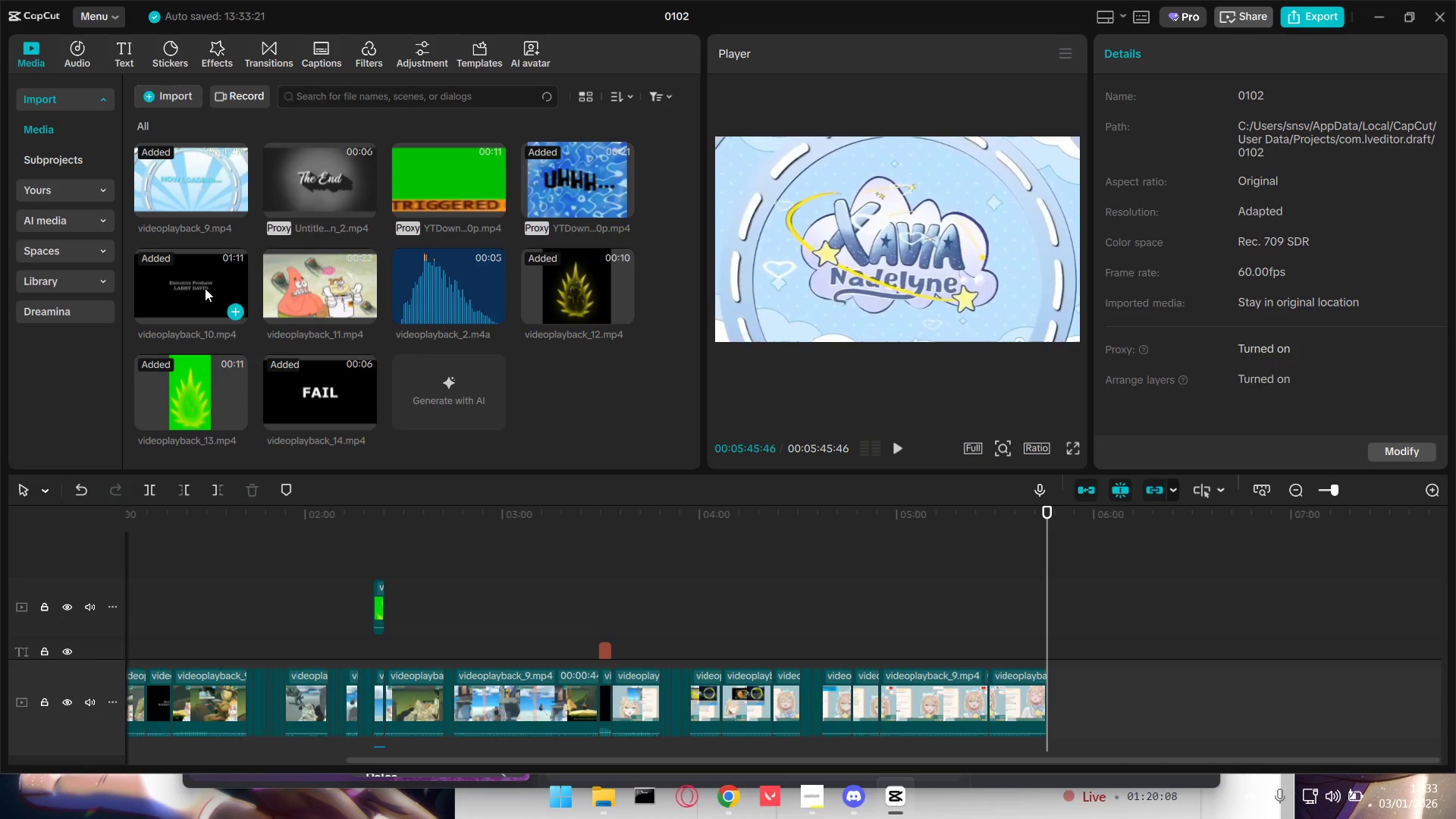 
left_click_drag(start_coordinate=[320, 177], to_coordinate=[1063, 708])
 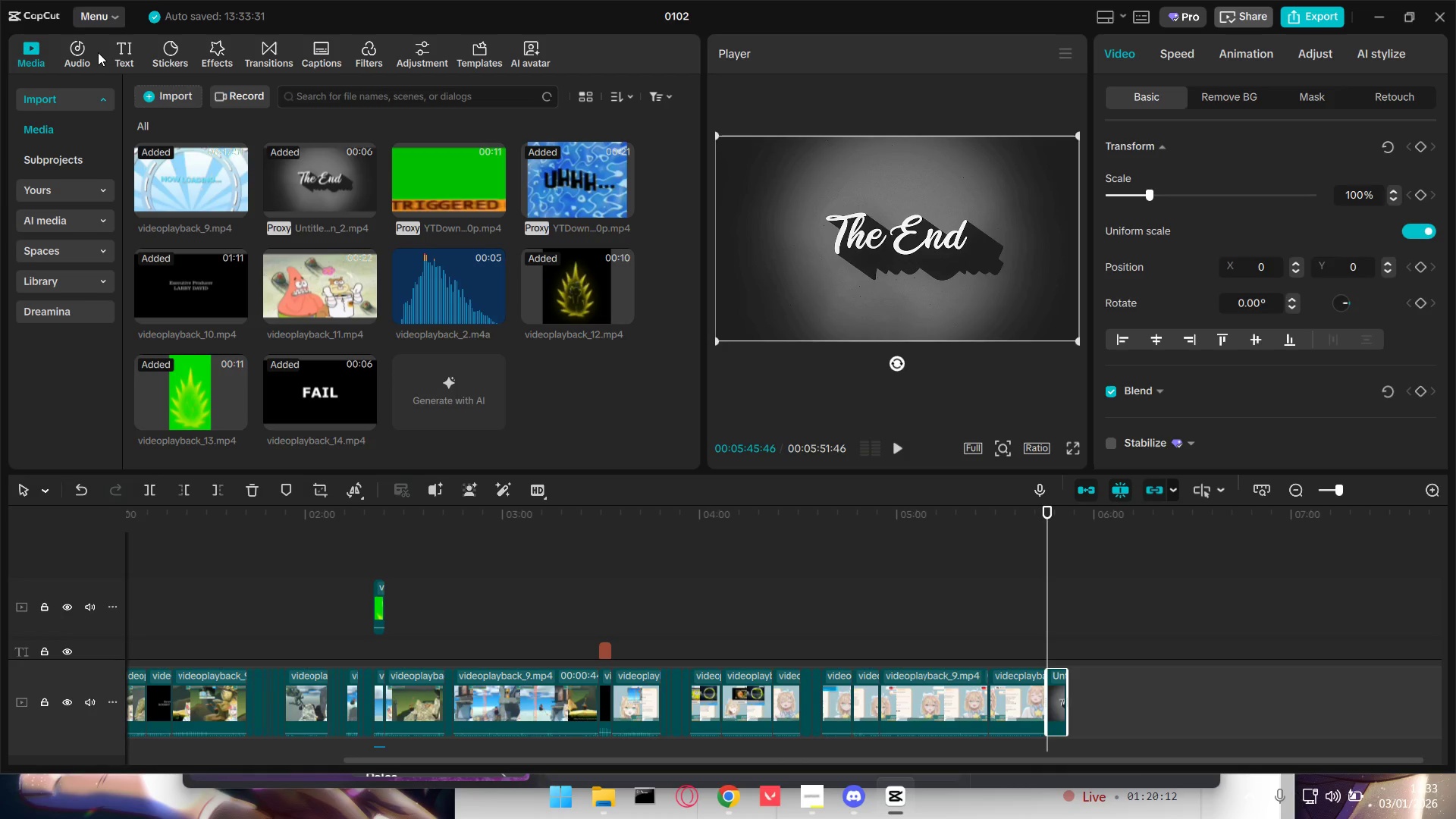 
left_click([252, 45])
 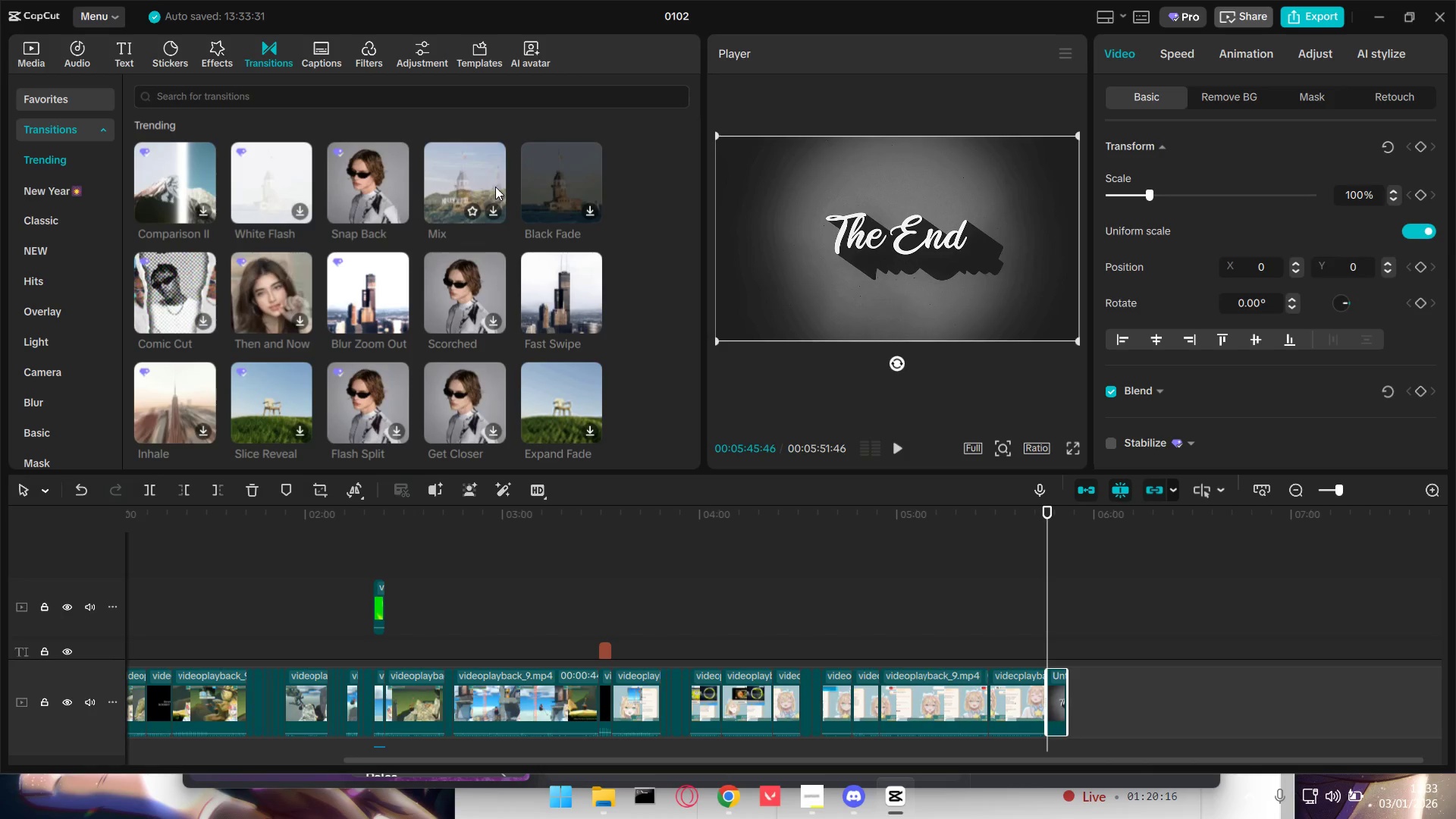 
left_click_drag(start_coordinate=[461, 181], to_coordinate=[1044, 701])
 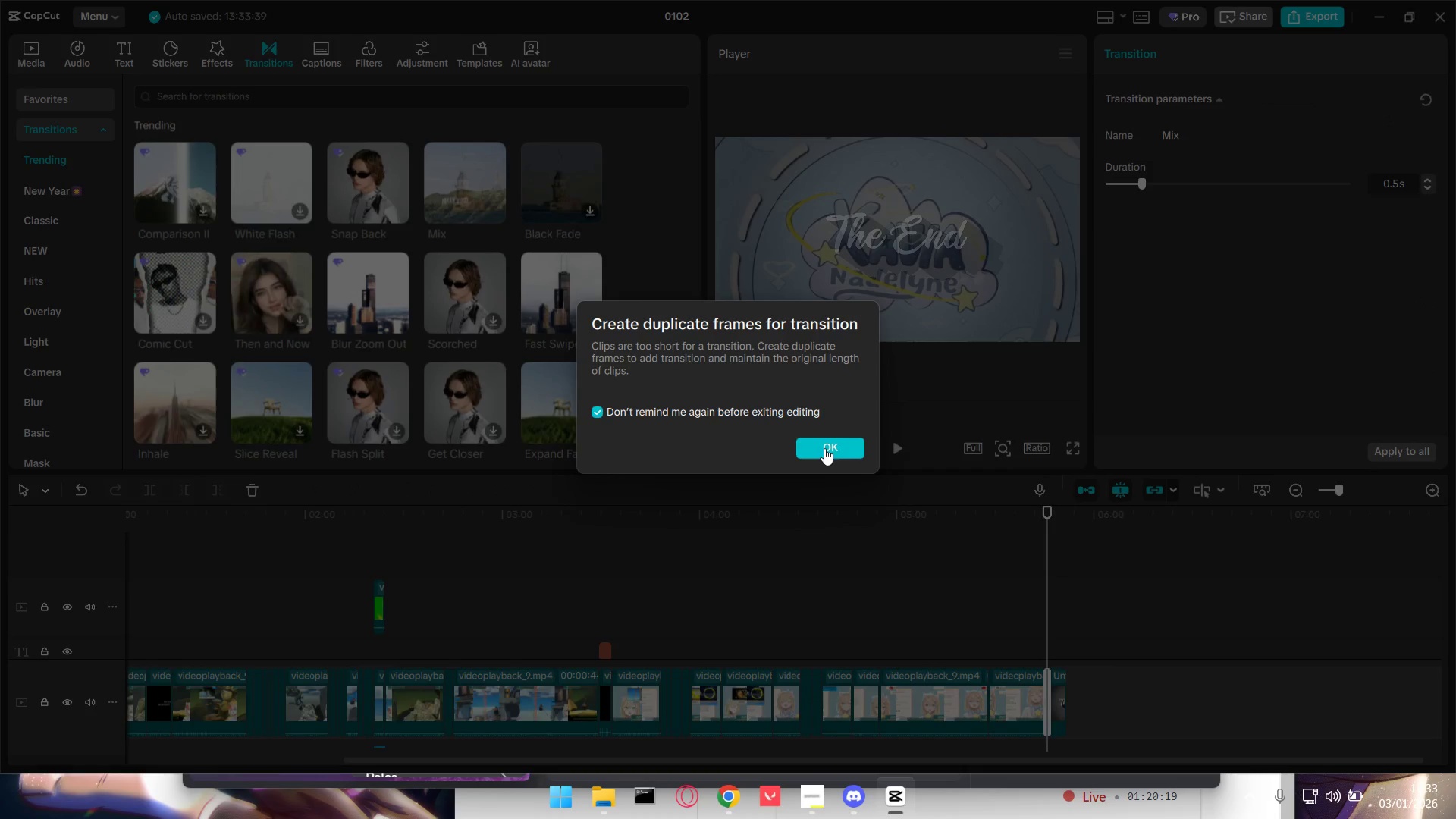 
left_click([827, 445])
 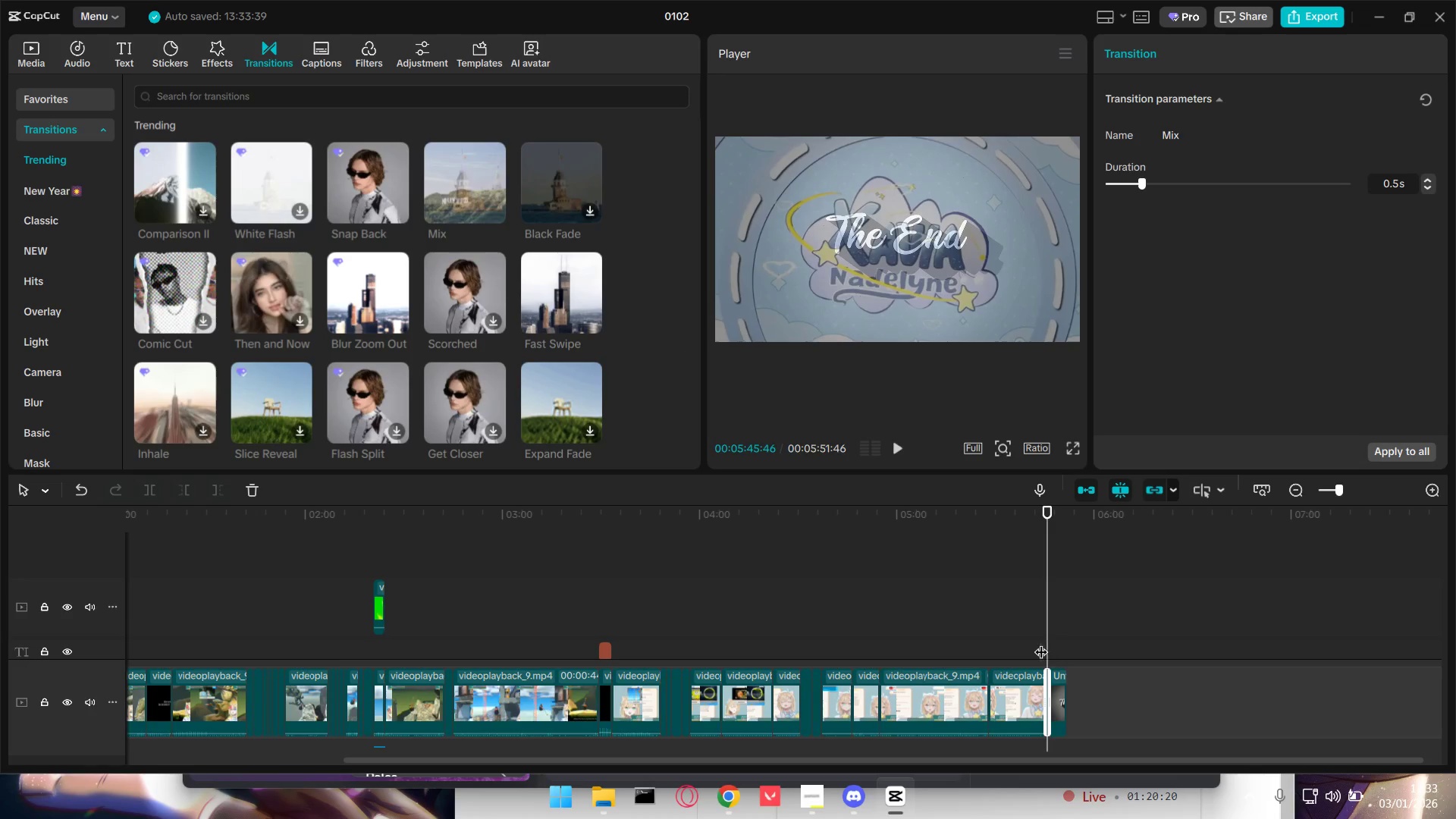 
double_click([1024, 638])
 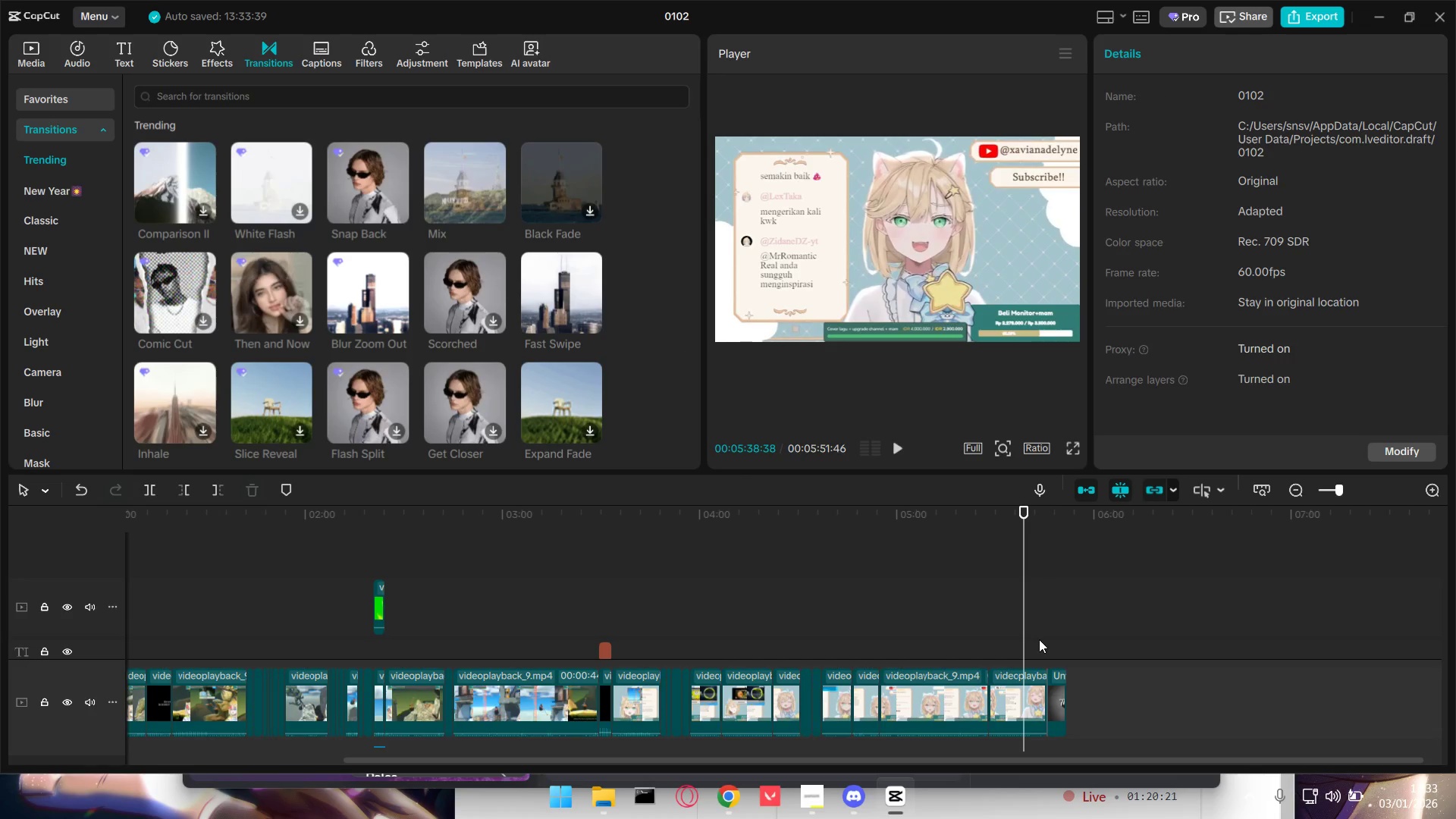 
key(Space)
 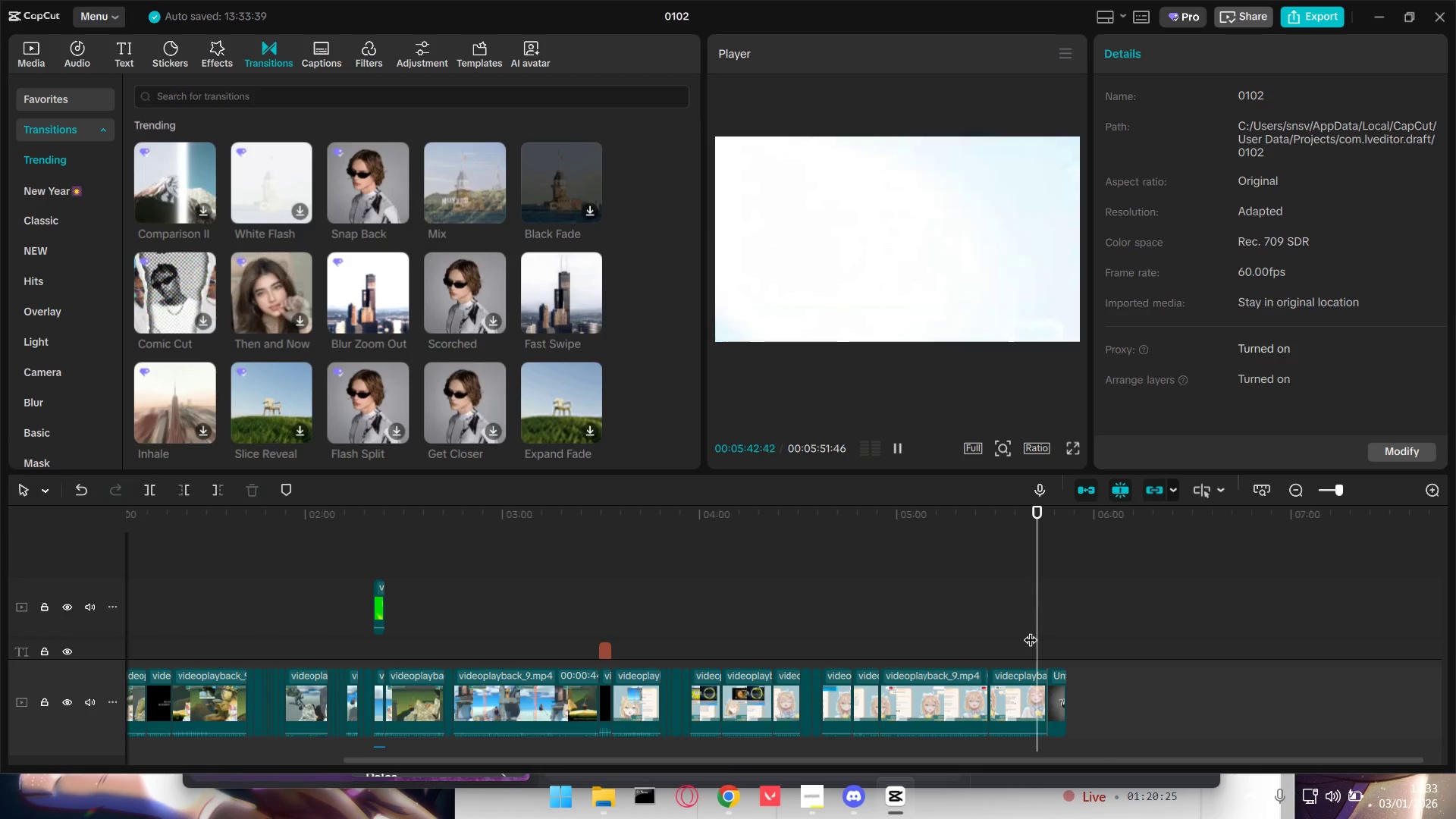 
wait(9.09)
 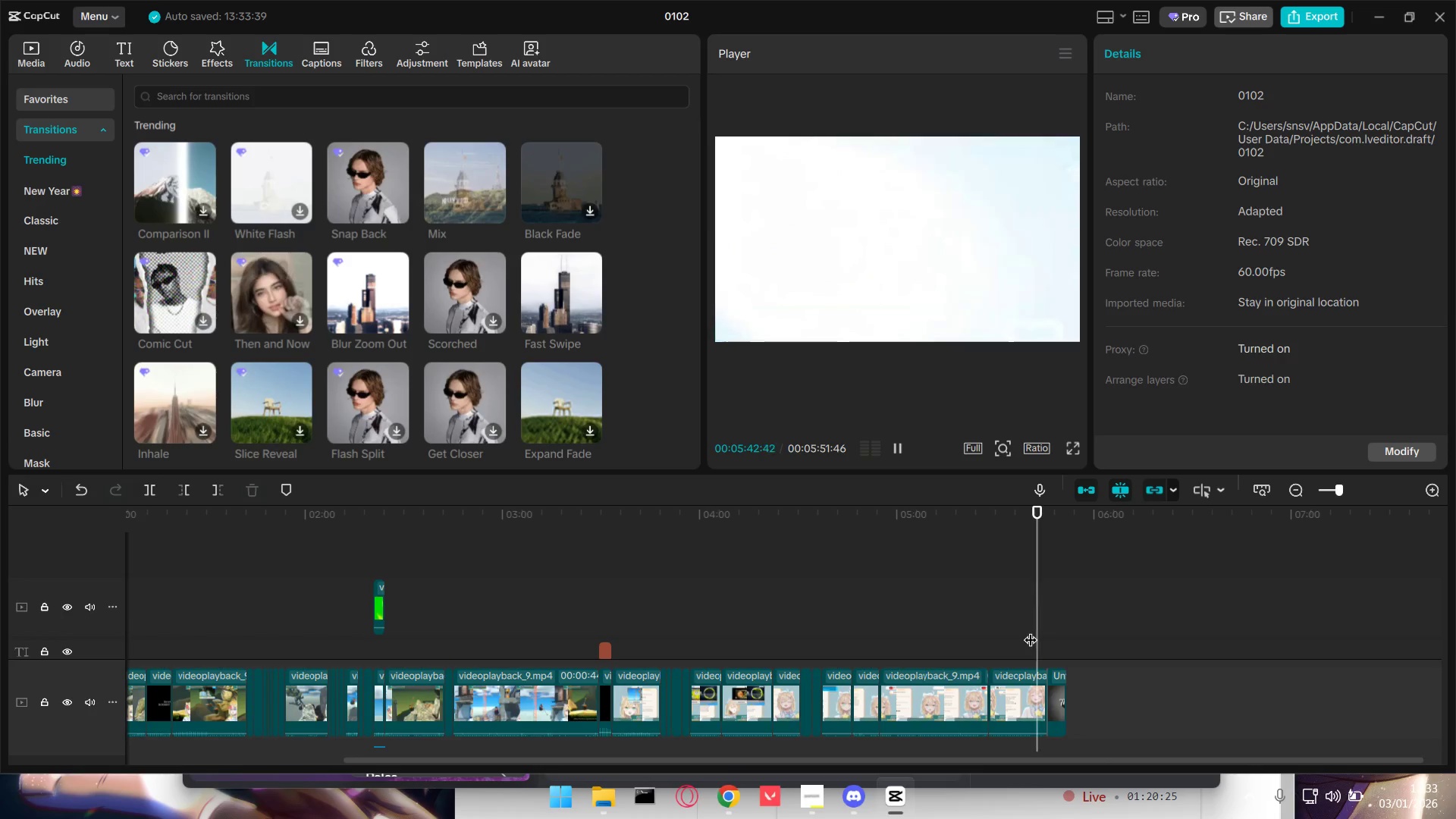 
key(Space)
 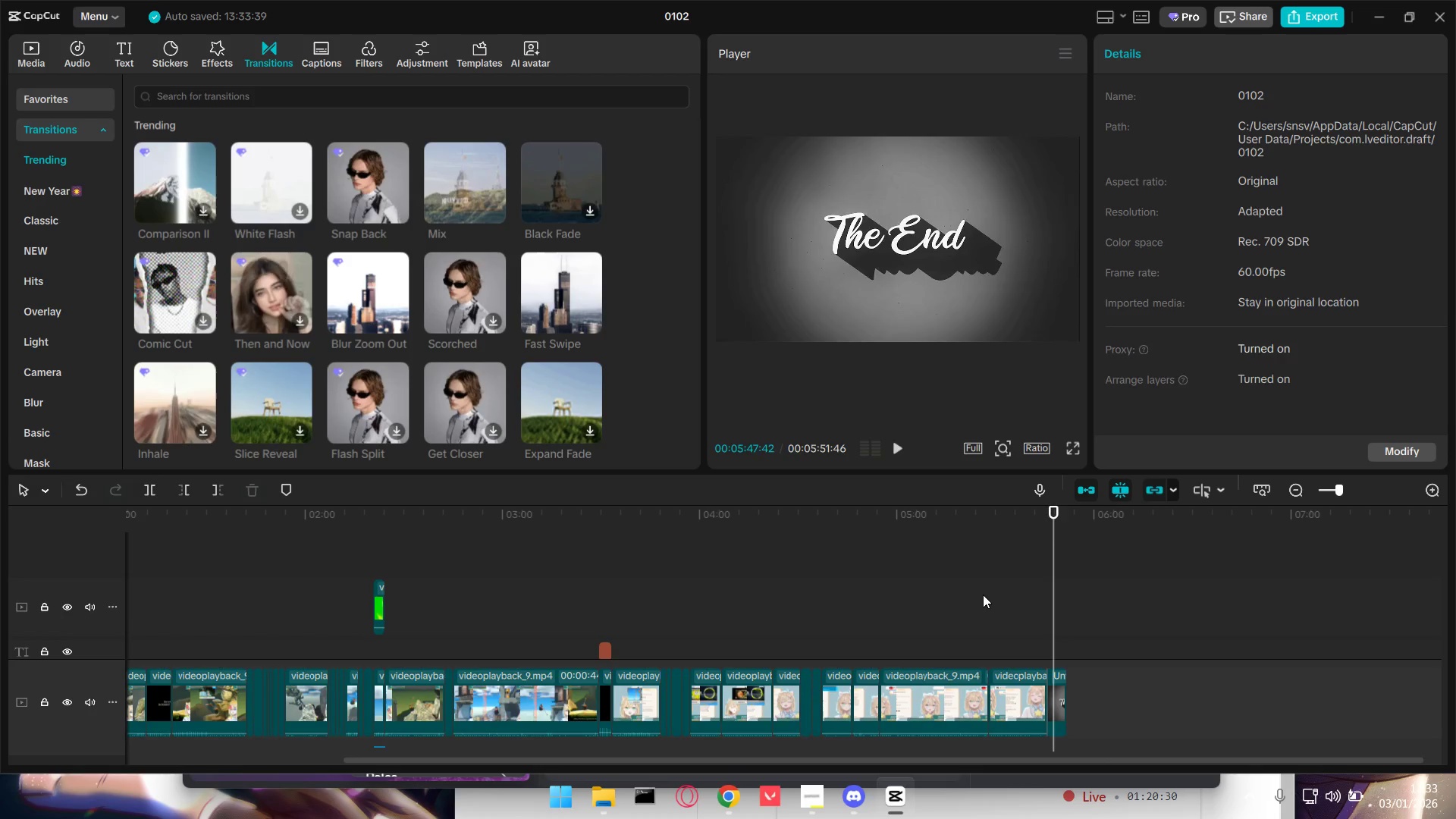 
left_click([983, 595])
 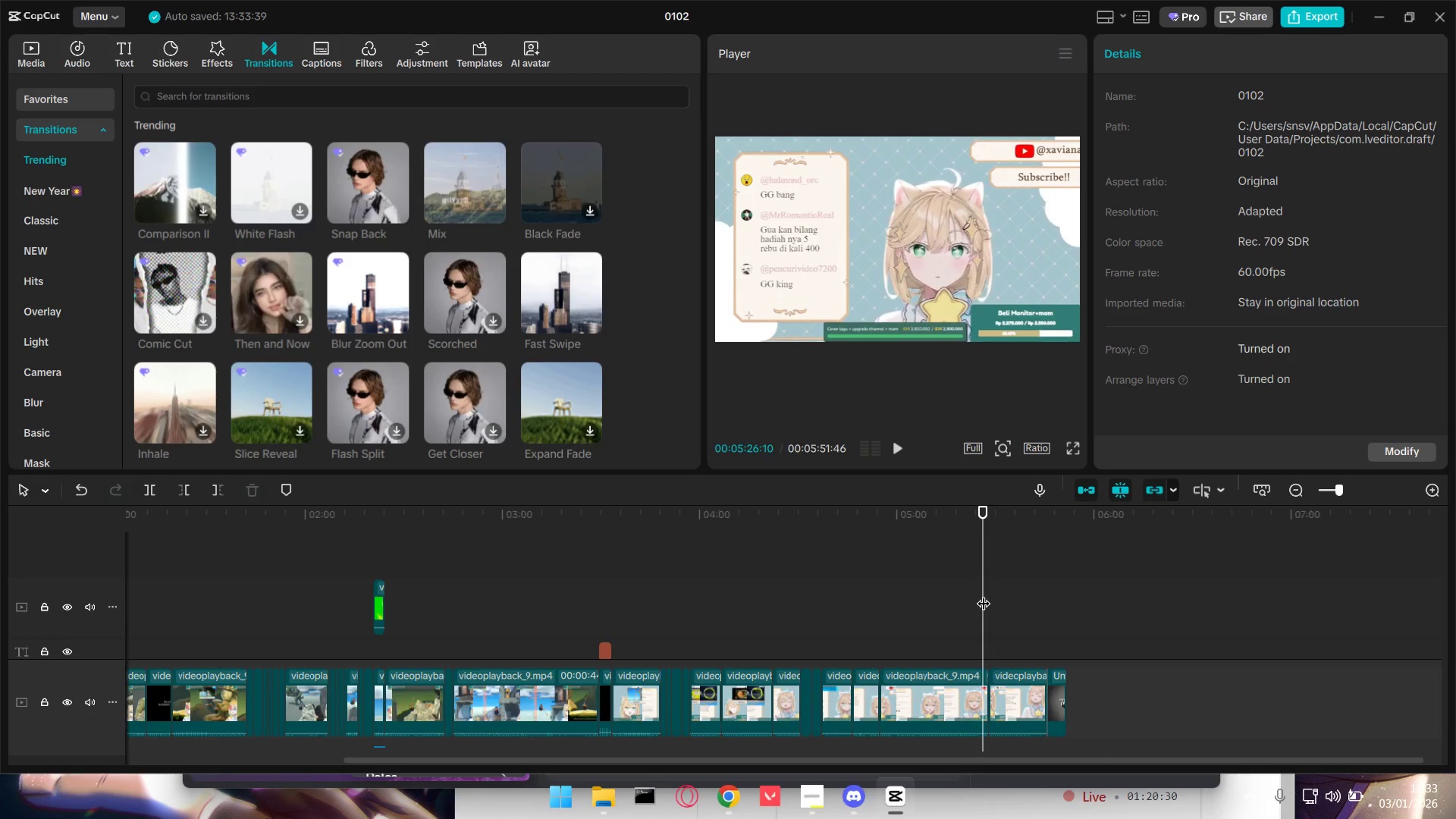 
key(Space)
 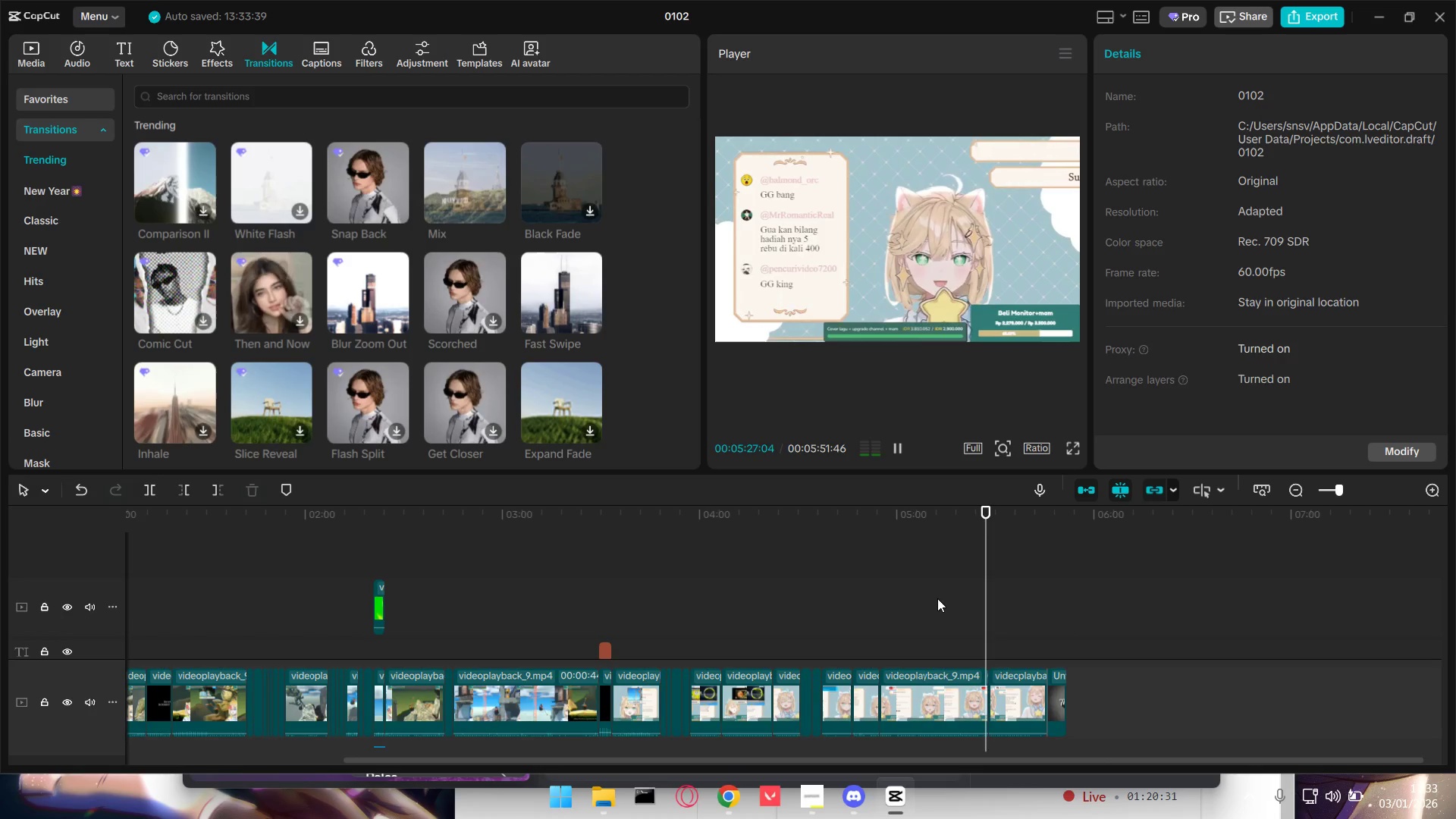 
left_click([917, 611])
 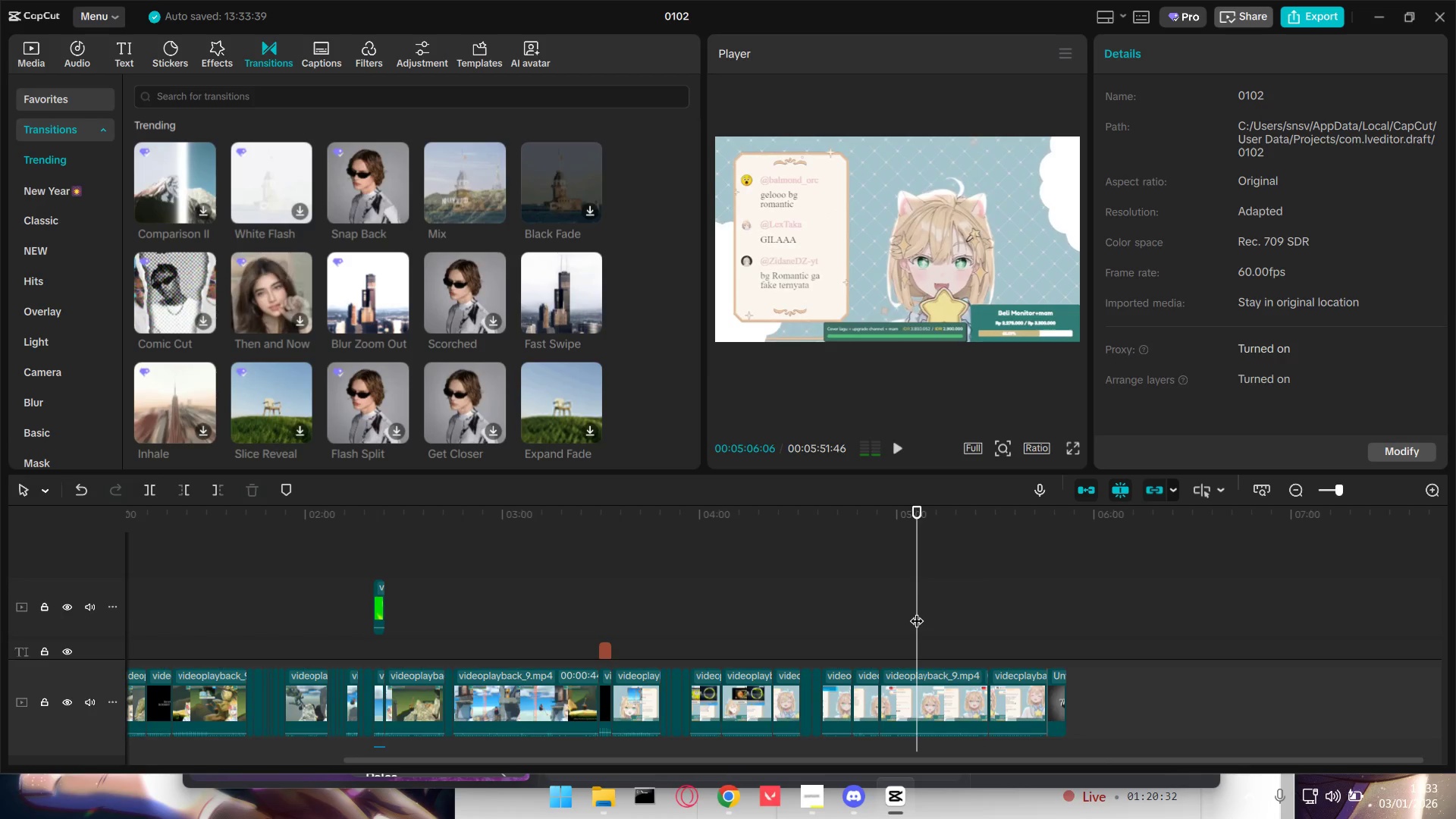 
key(Space)
 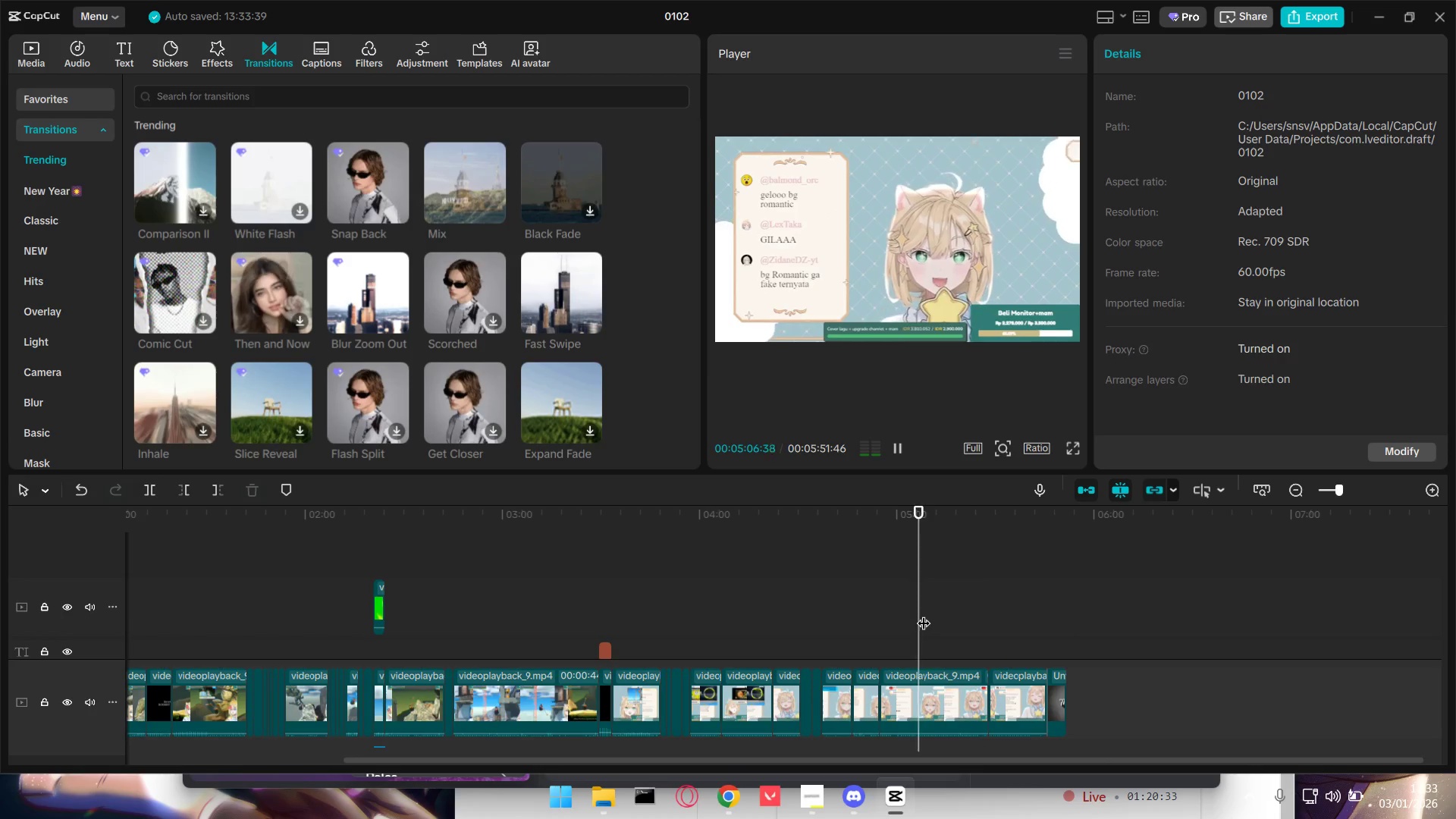 
hold_key(key=ControlLeft, duration=0.66)
scroll: coordinate [940, 693], scroll_direction: up, amount: 5.0
 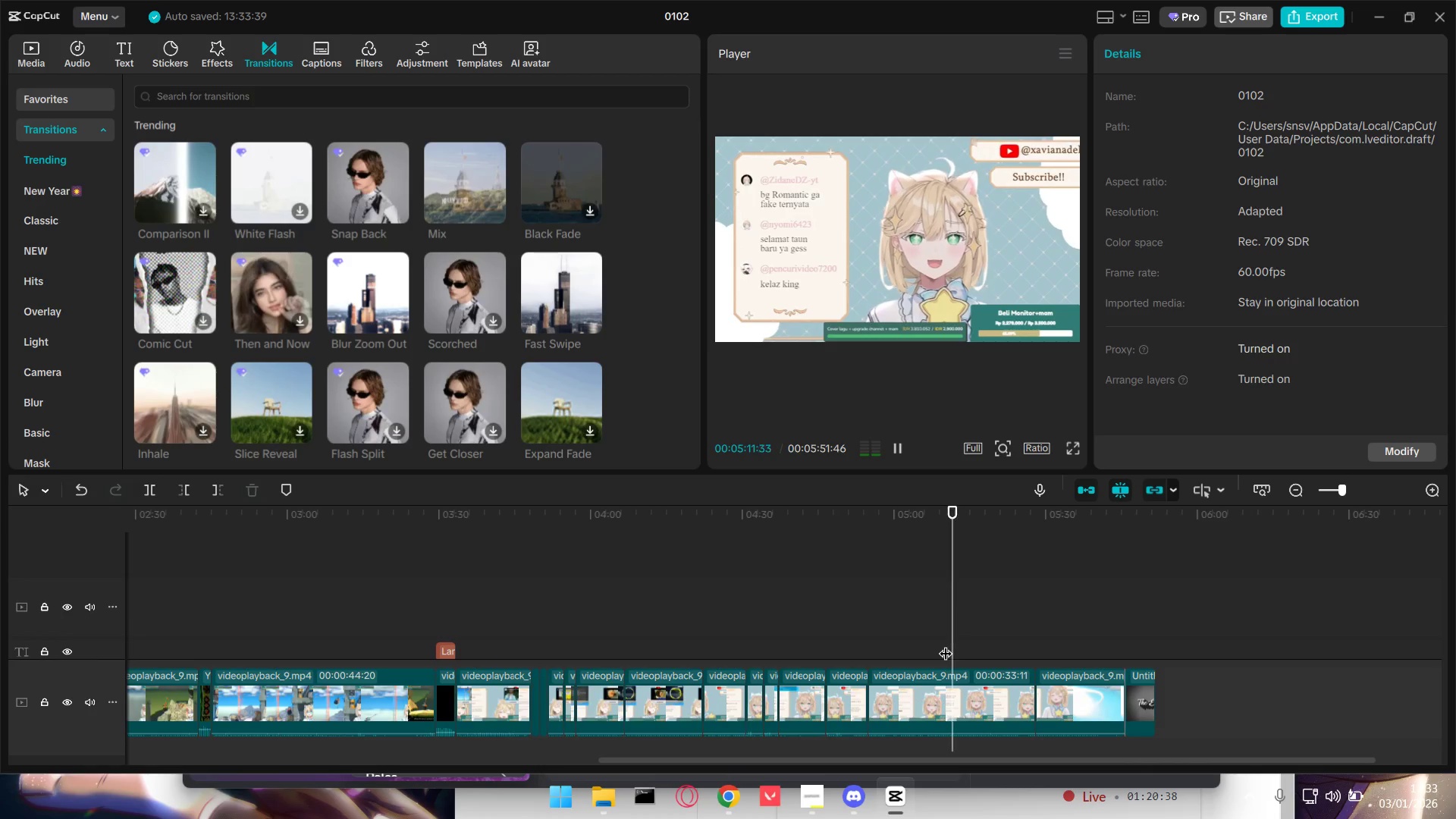 
wait(5.56)
 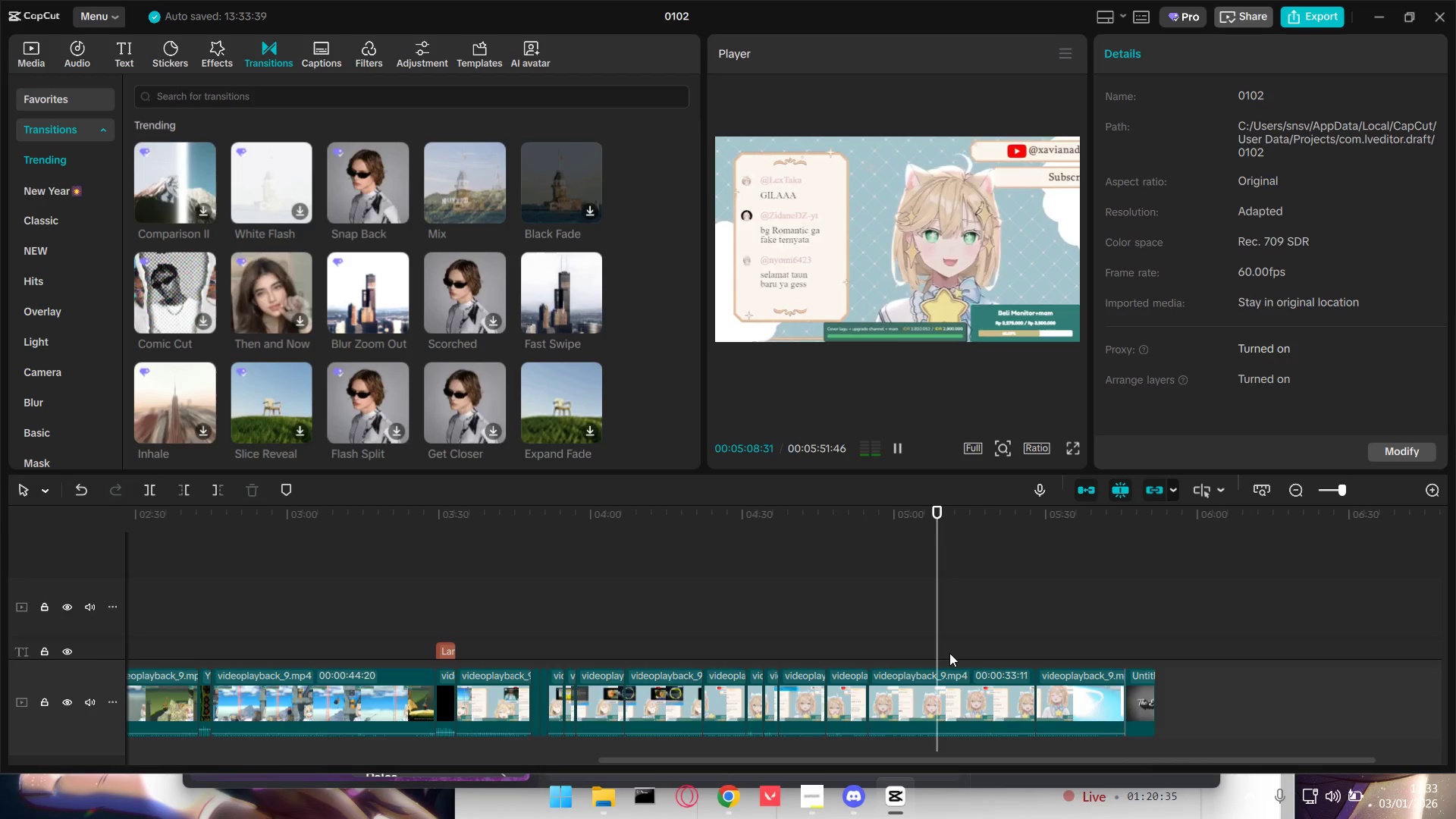 
hold_key(key=ControlLeft, duration=1.22)
scroll: coordinate [940, 648], scroll_direction: down, amount: 12.0
 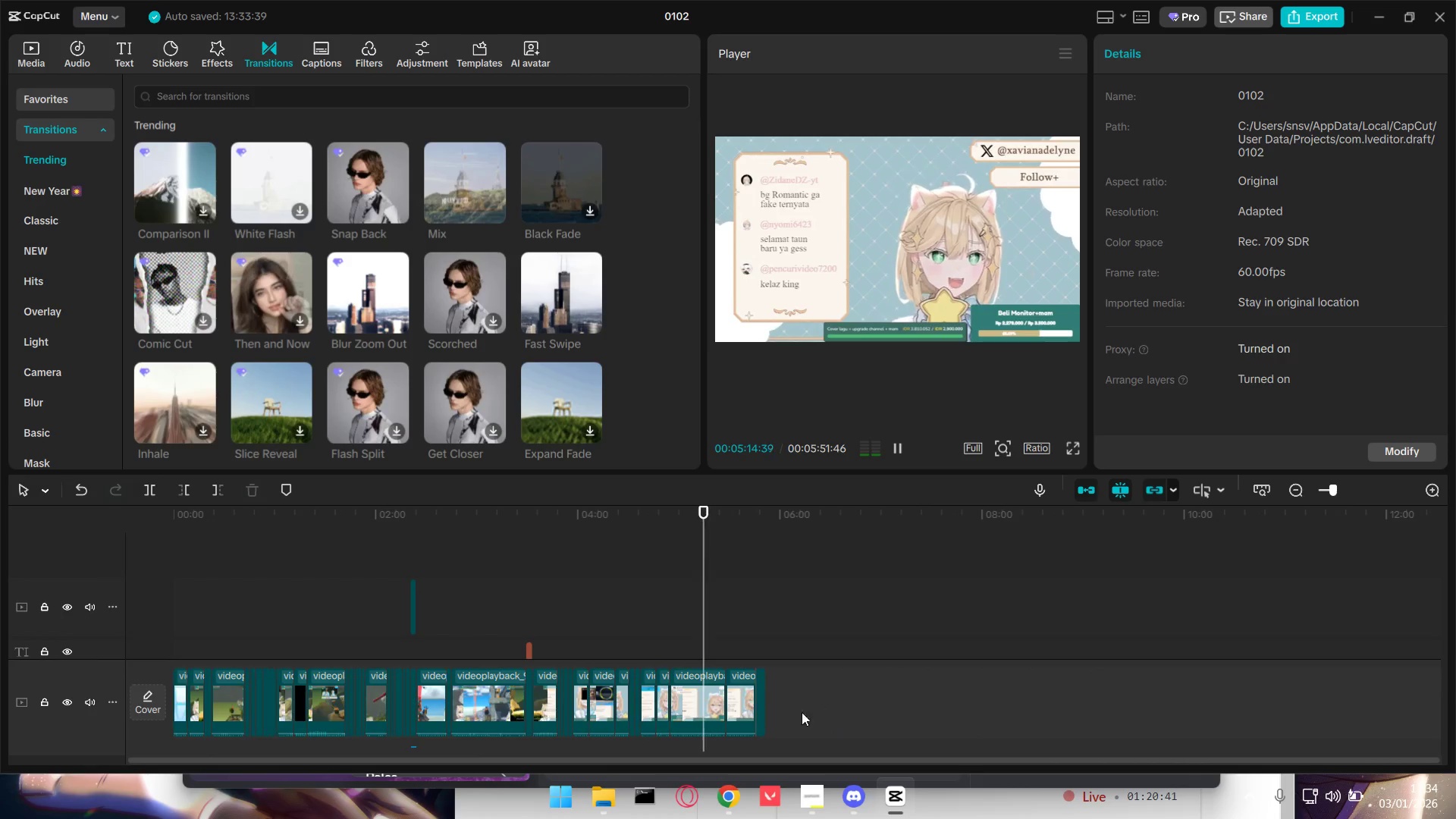 
left_click_drag(start_coordinate=[848, 702], to_coordinate=[124, 702])
 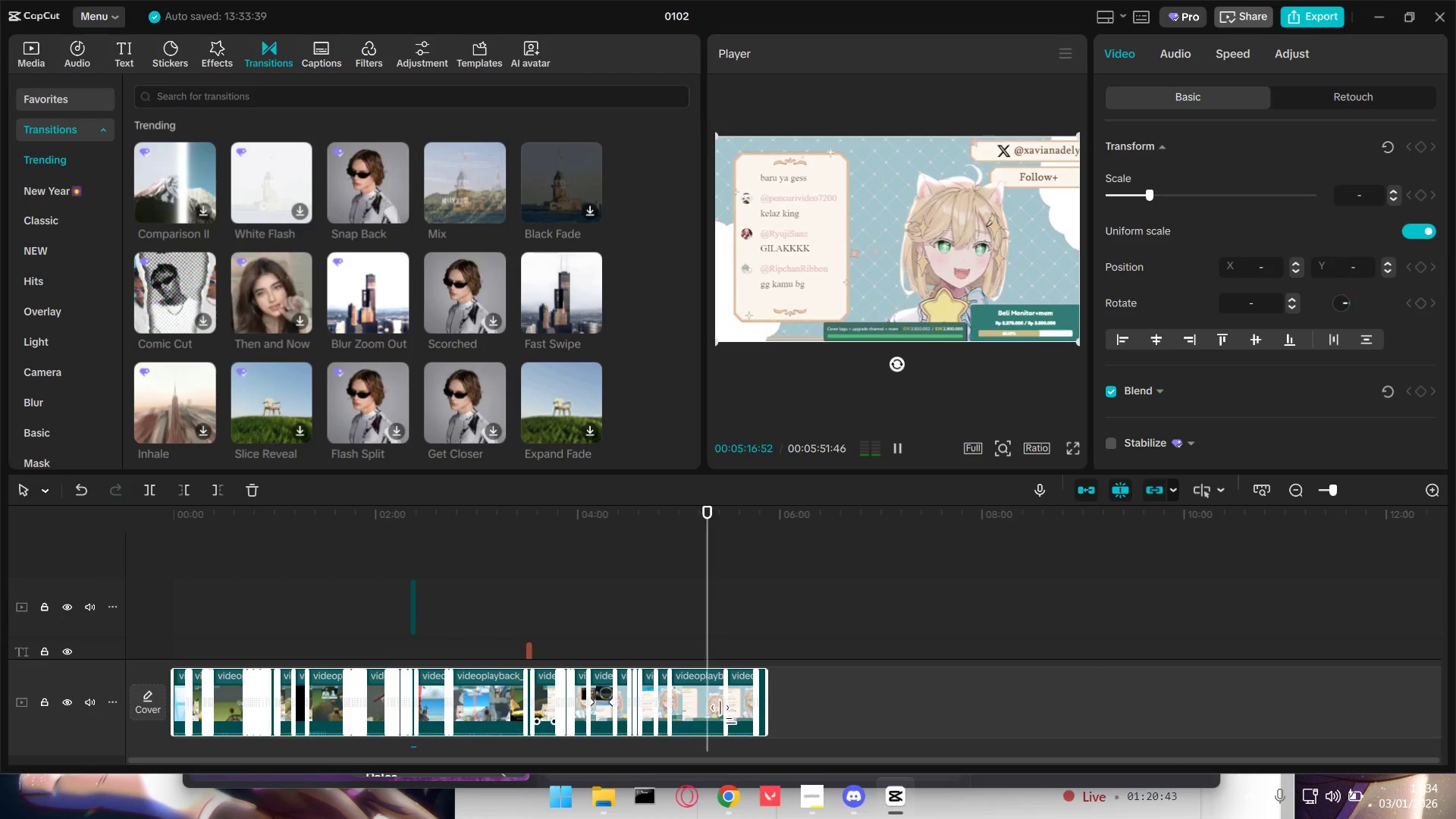 
scroll: coordinate [837, 686], scroll_direction: down, amount: 7.0
 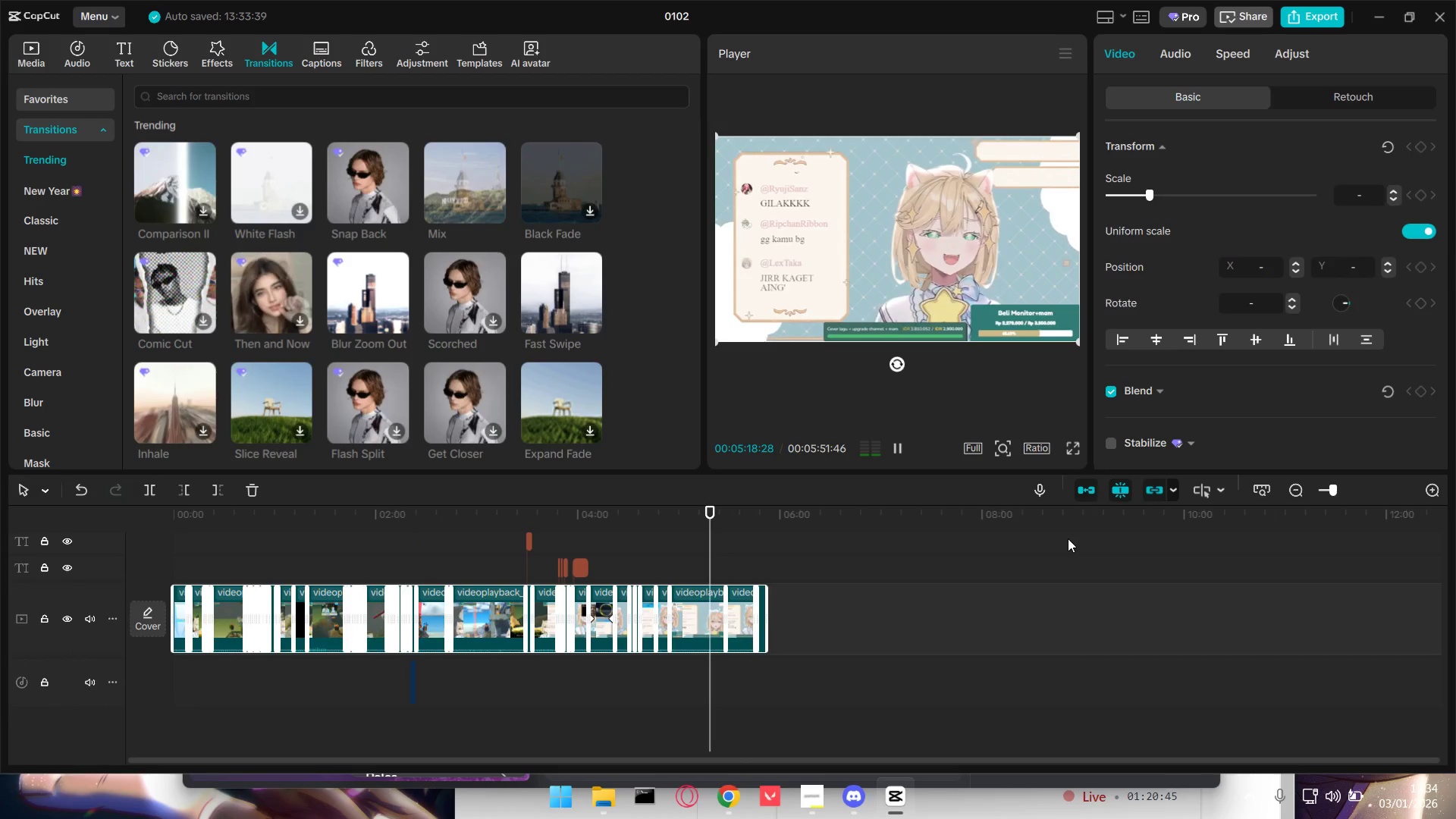 
scroll: coordinate [1079, 519], scroll_direction: up, amount: 5.0
 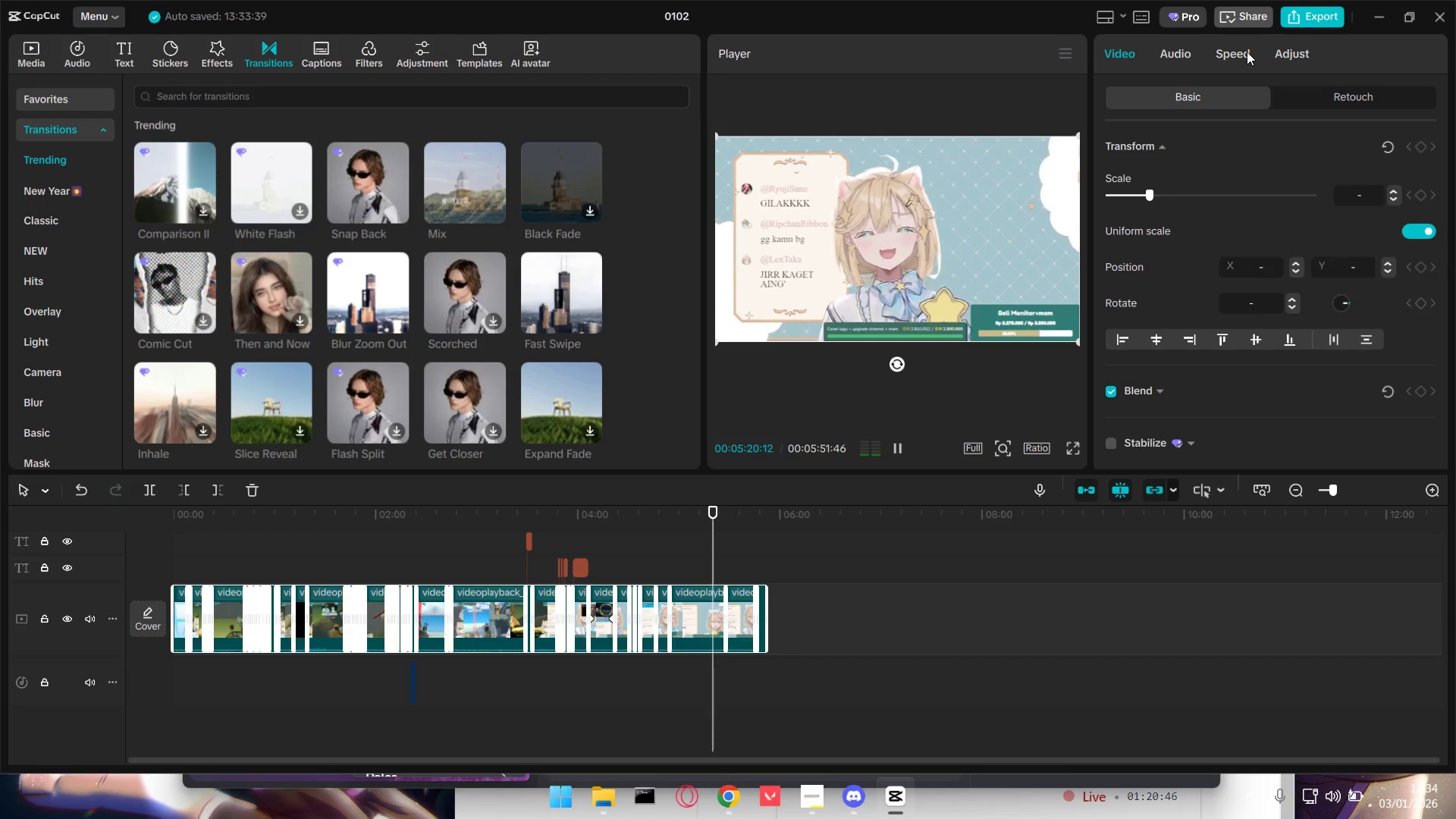 
left_click([1181, 55])
 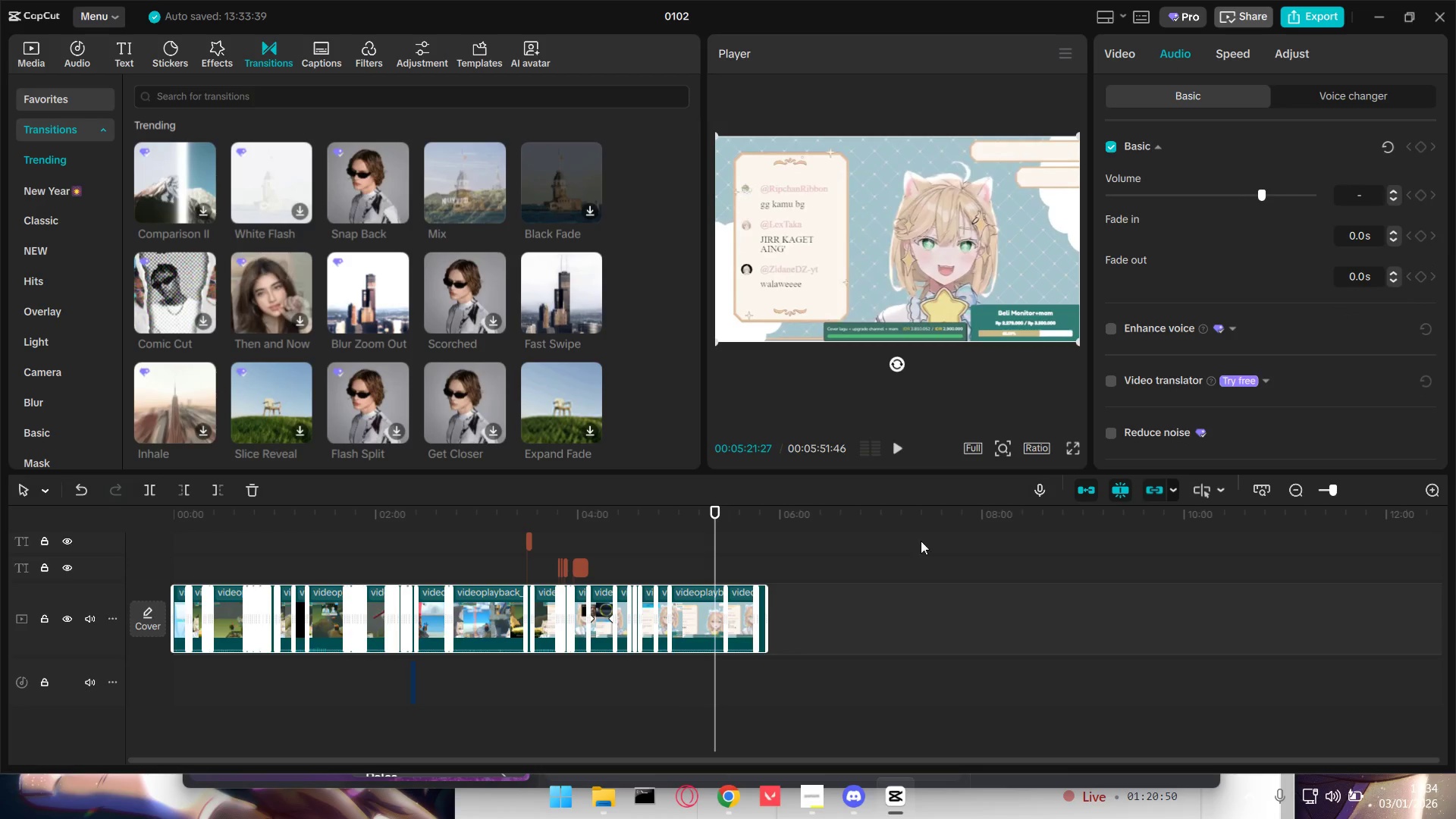 
scroll: coordinate [811, 602], scroll_direction: up, amount: 4.0
 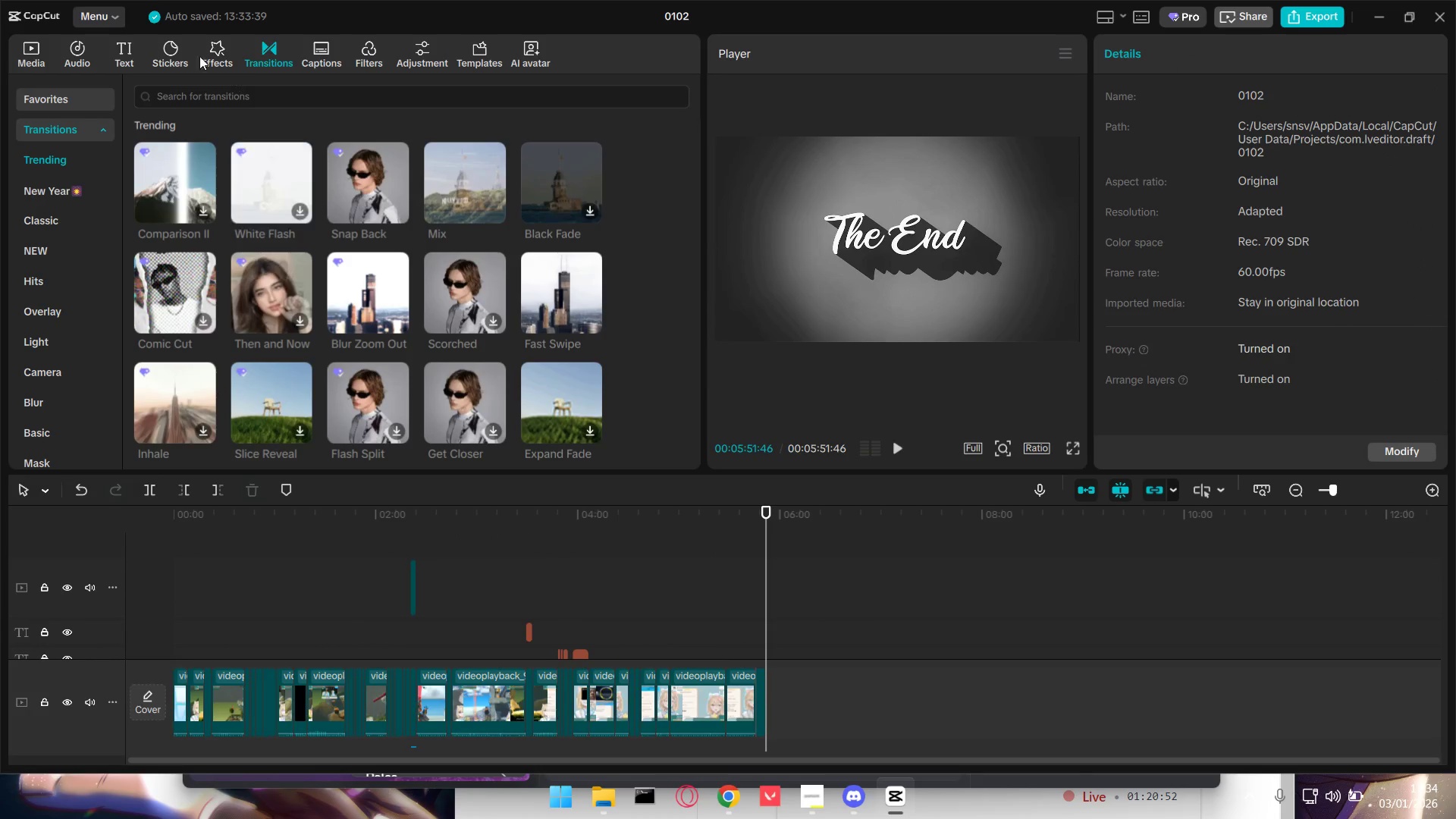 
left_click([127, 49])
 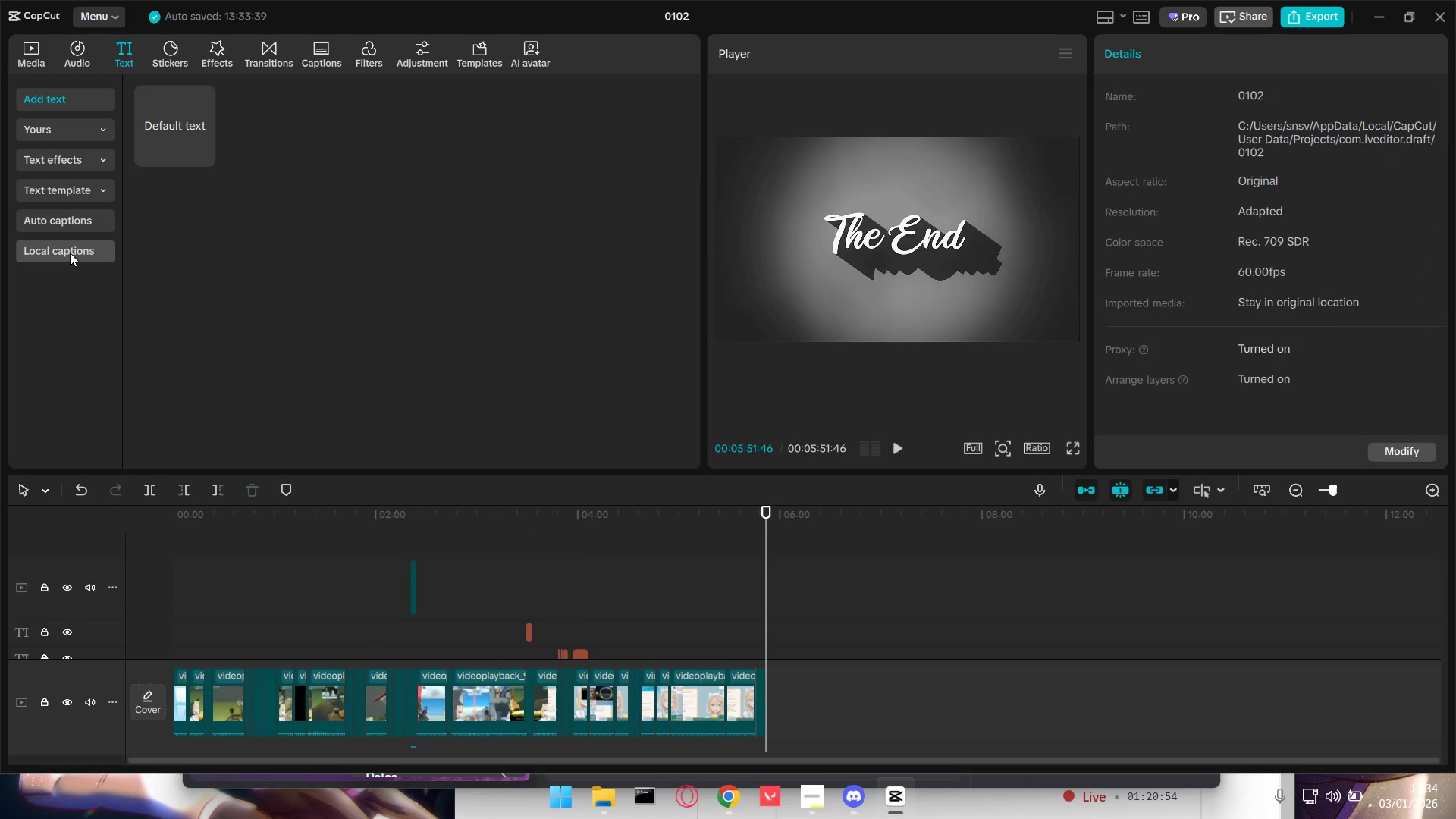 
left_click([69, 221])
 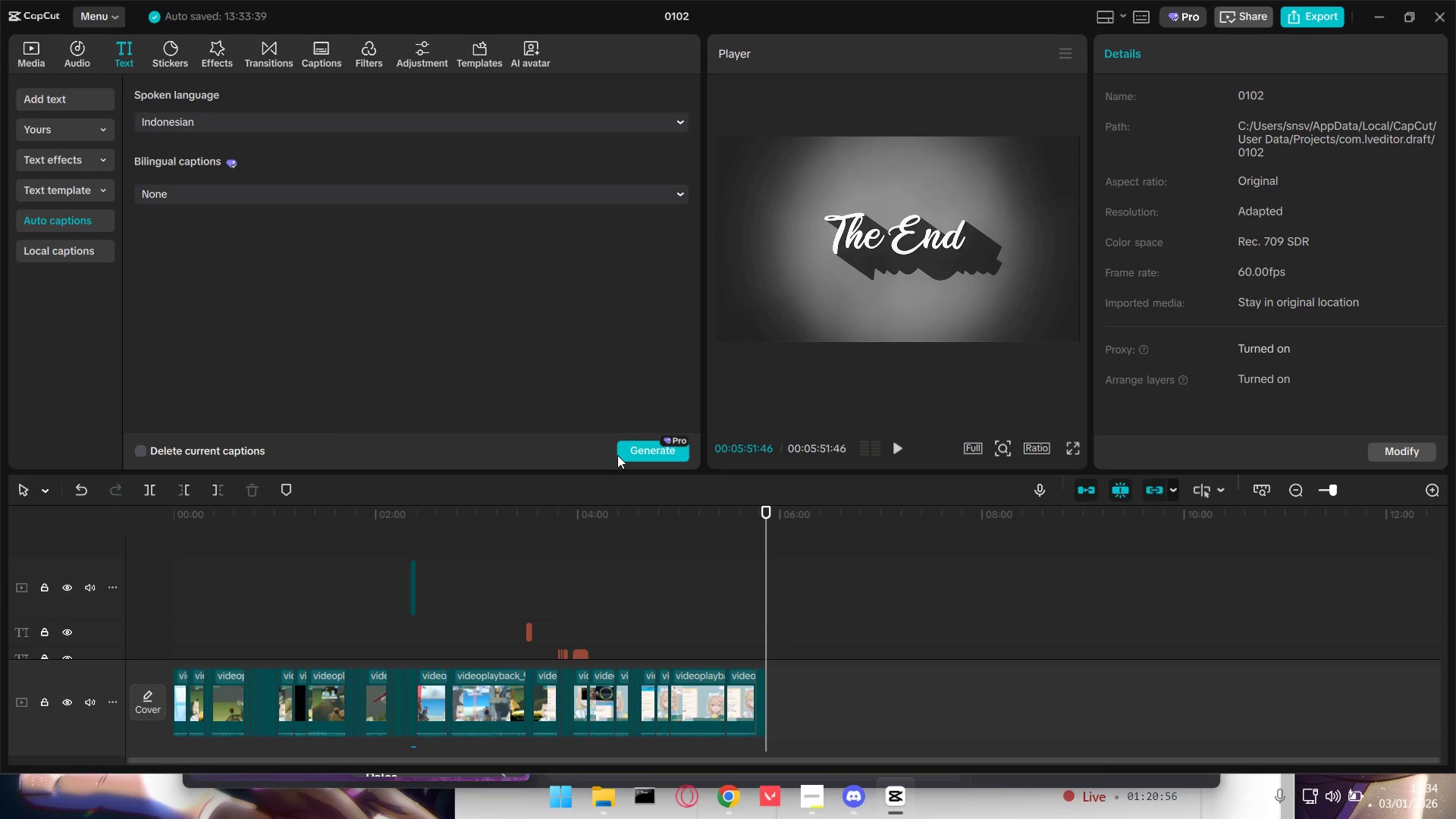 
left_click([654, 451])
 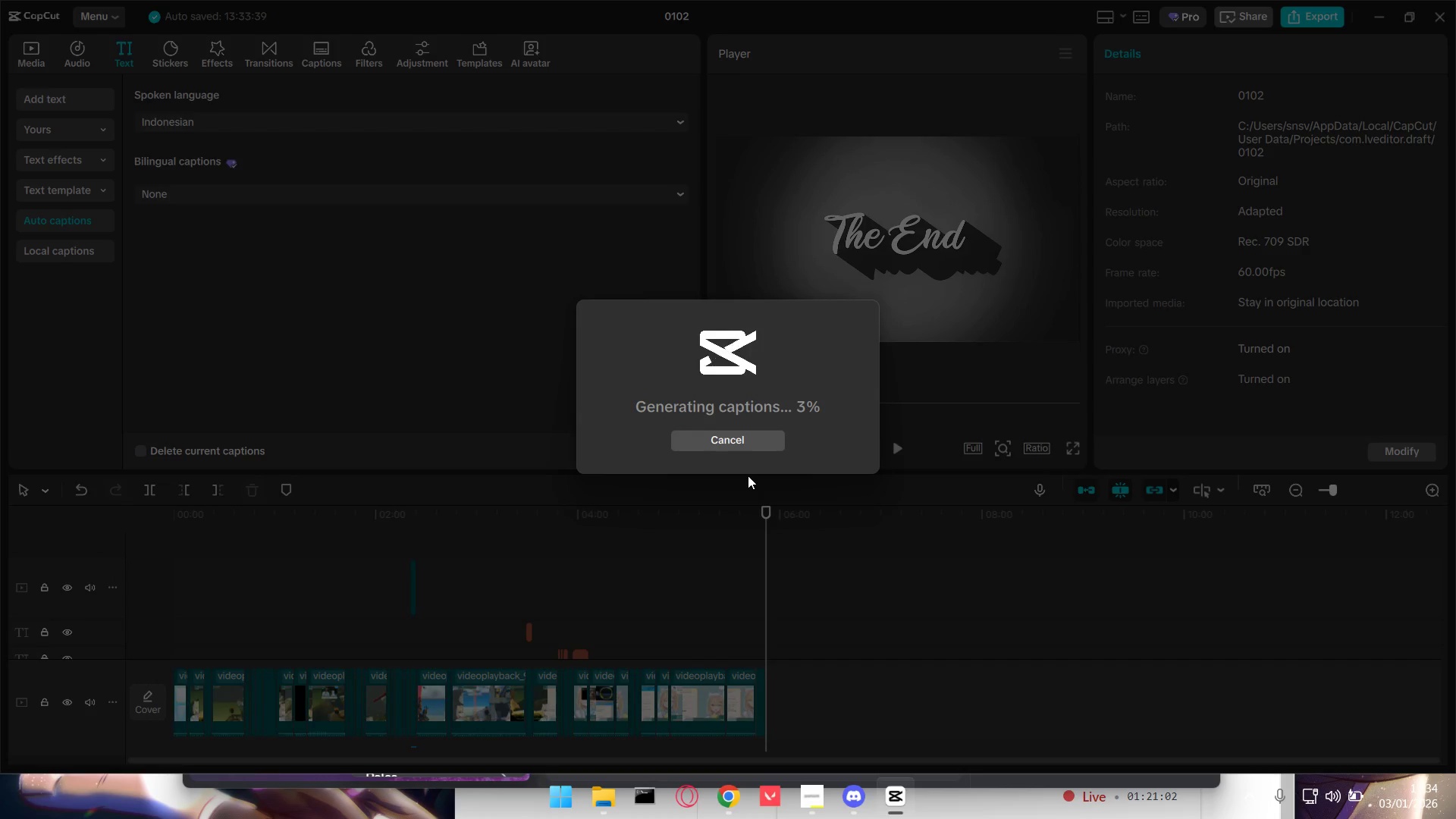 
wait(10.3)
 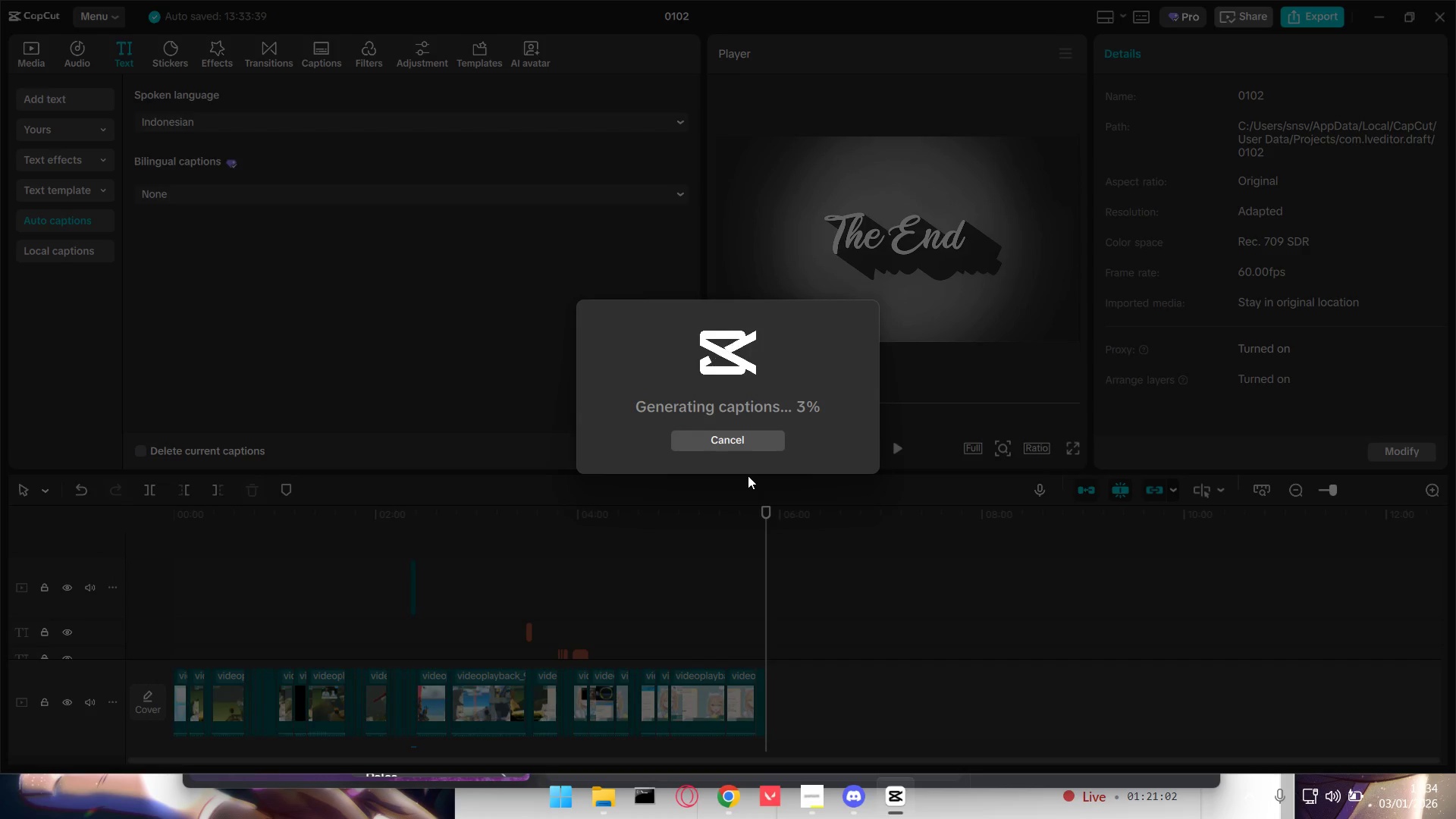 
key(Alt+AltLeft)
 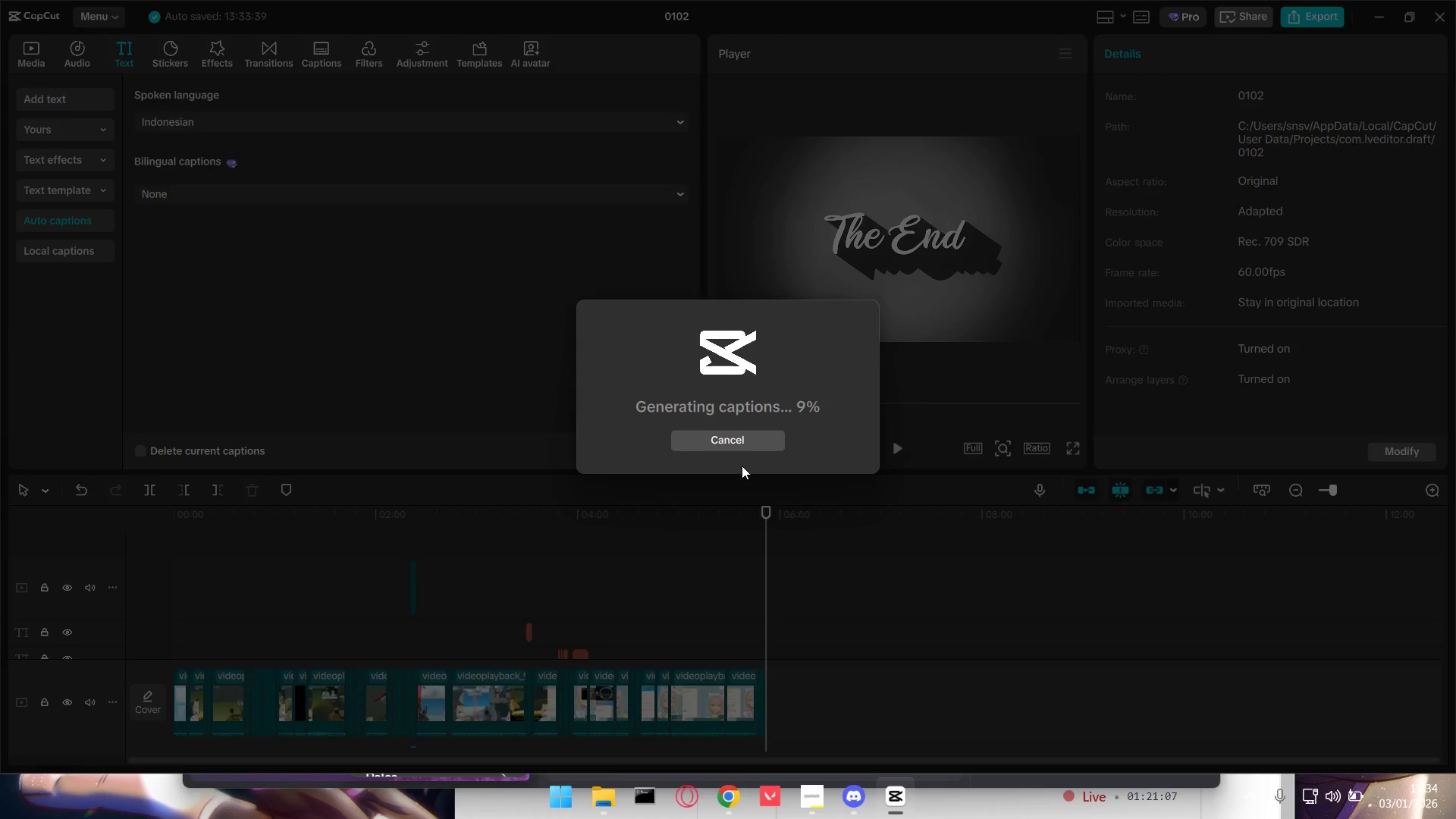 
key(Alt+Tab)
 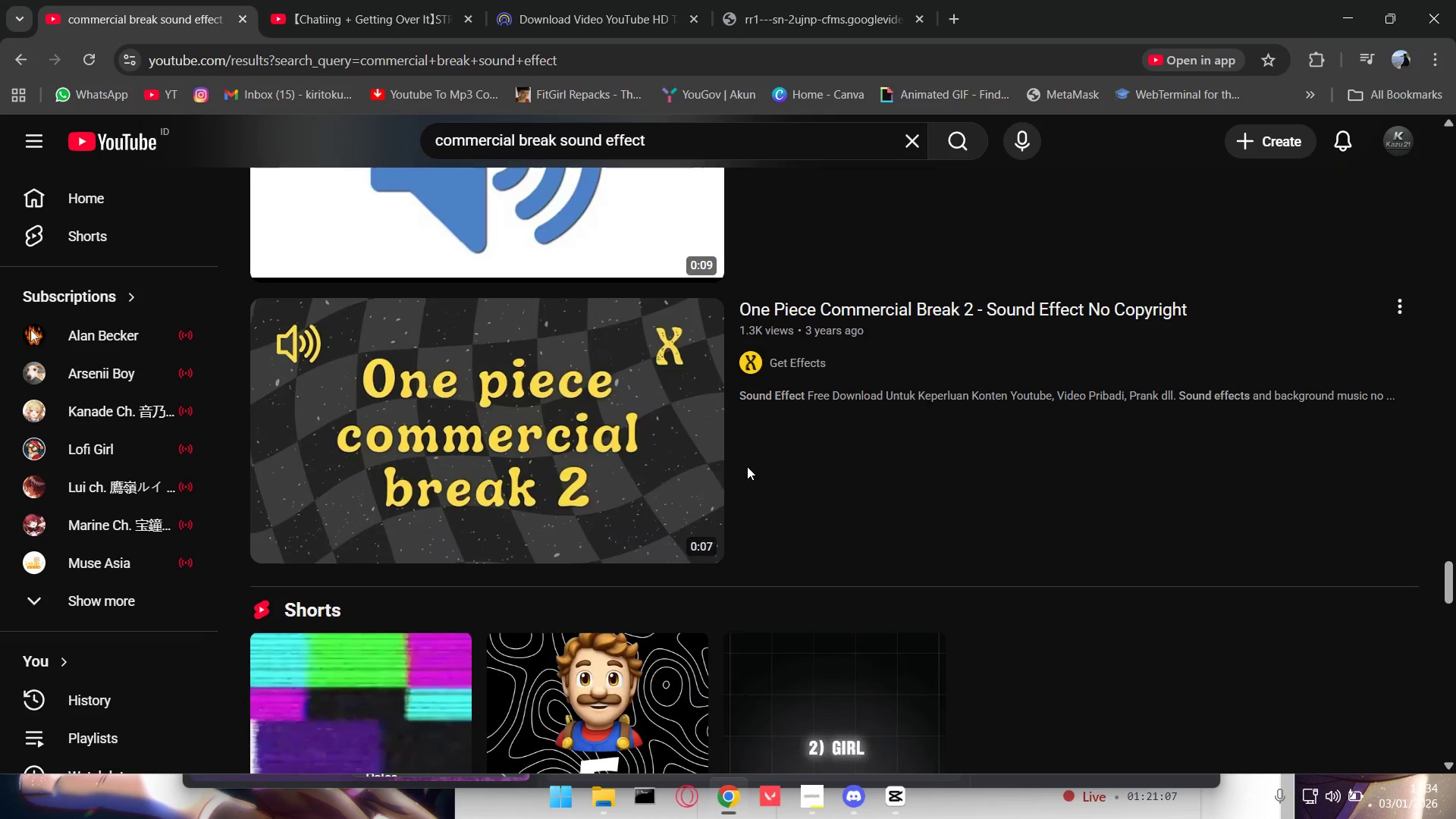 
key(Alt+AltLeft)
 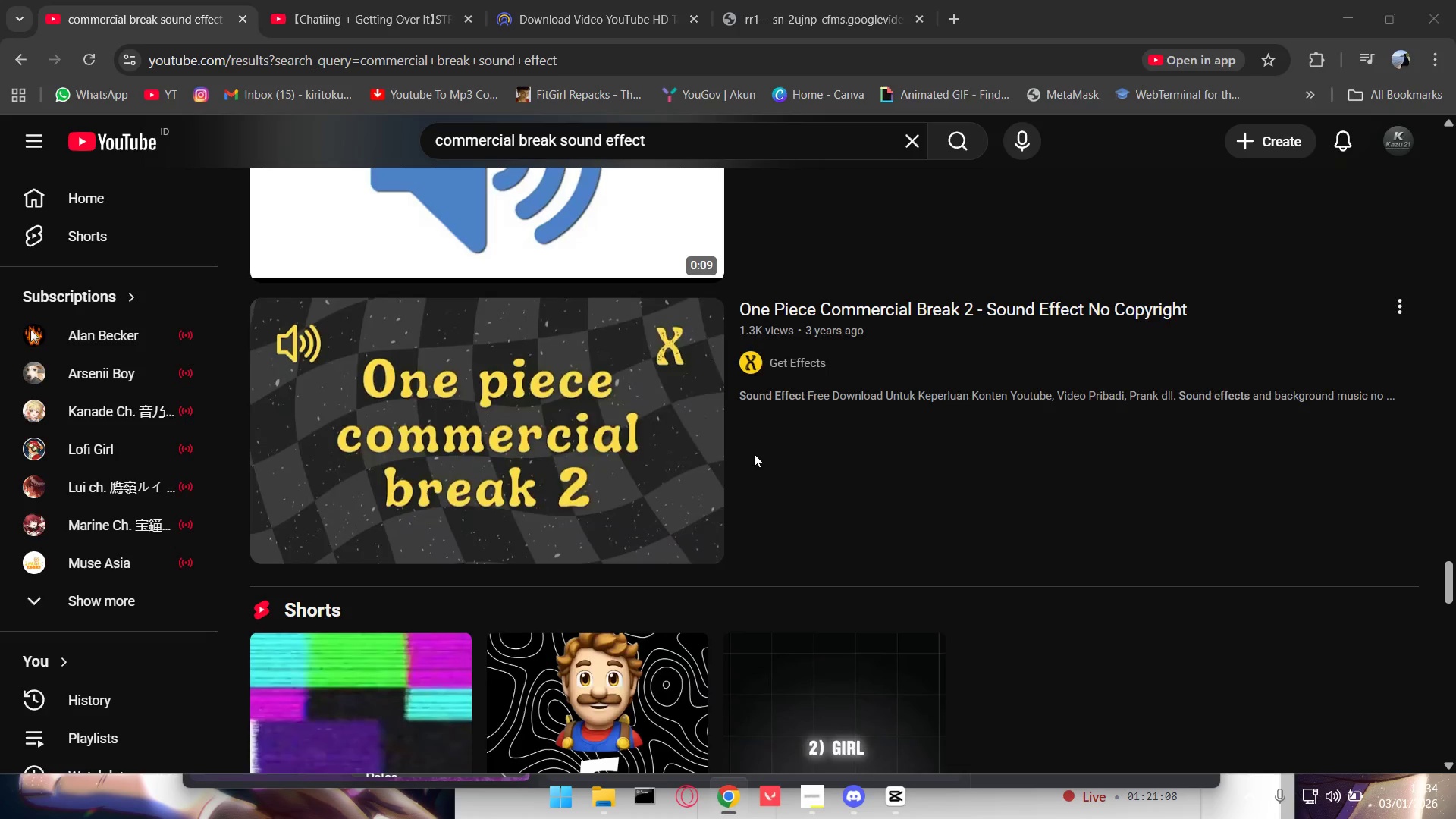 
key(Alt+Tab)
 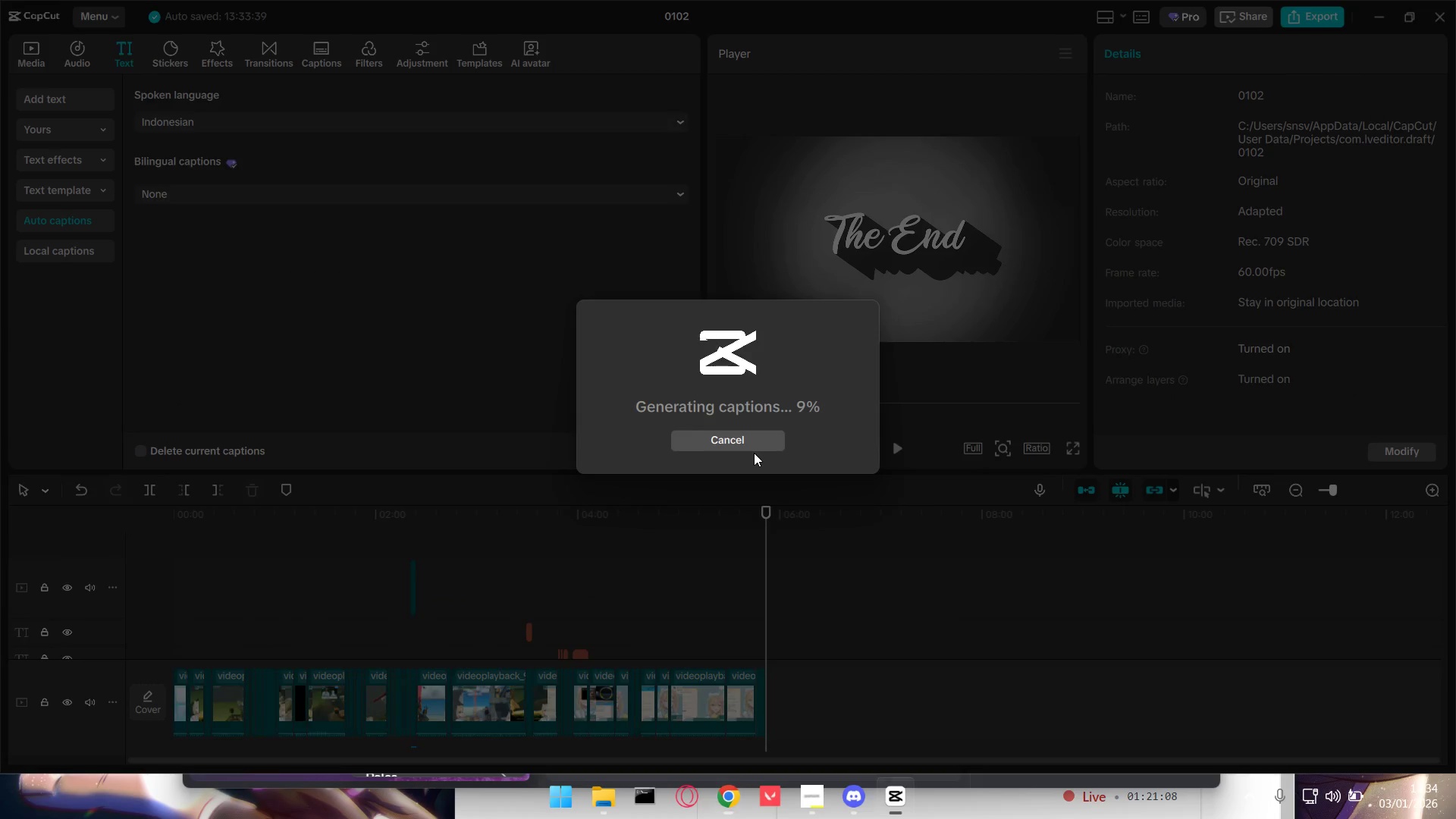 
key(Alt+Tab)
 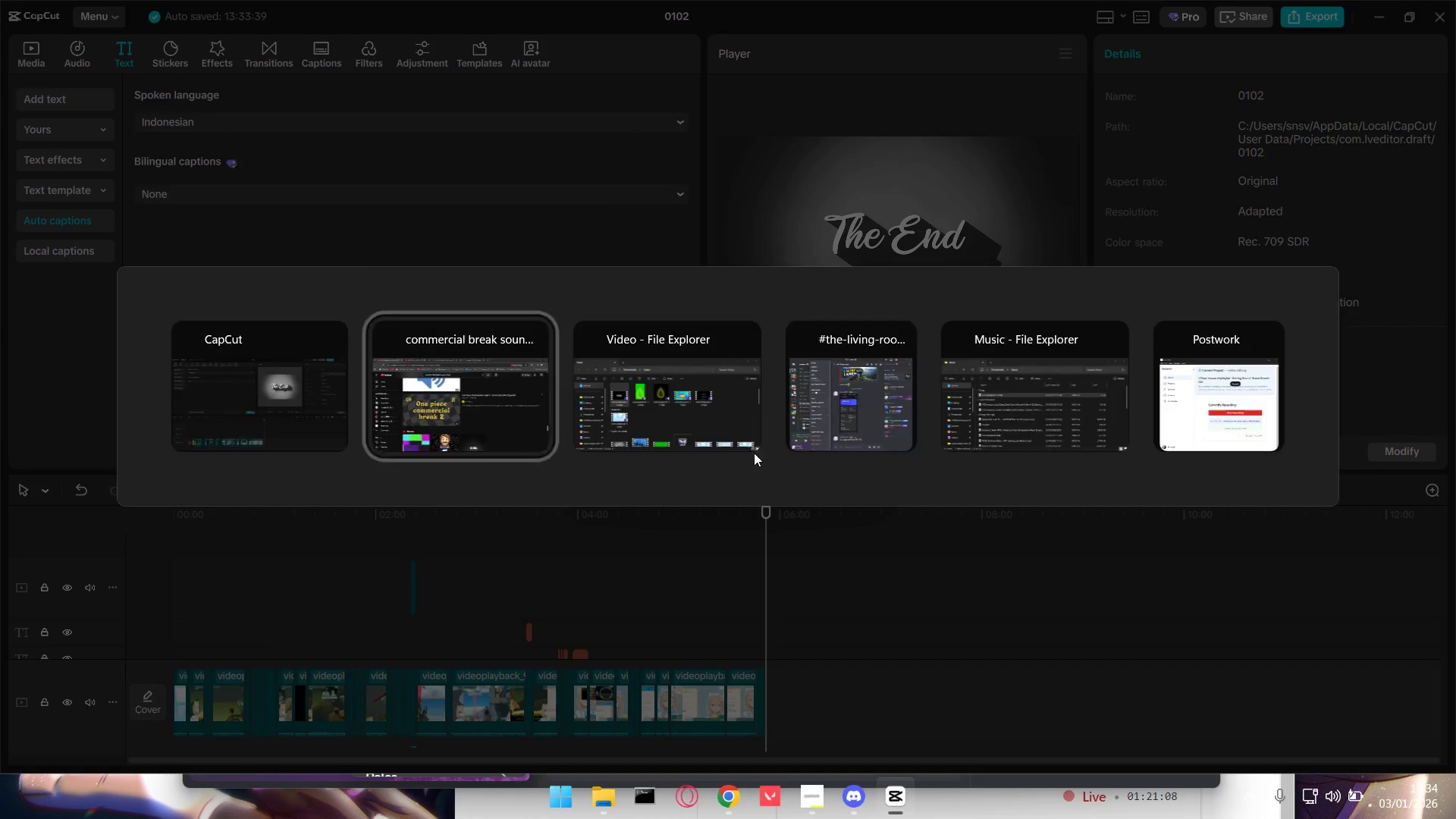 
key(Alt+Tab)
 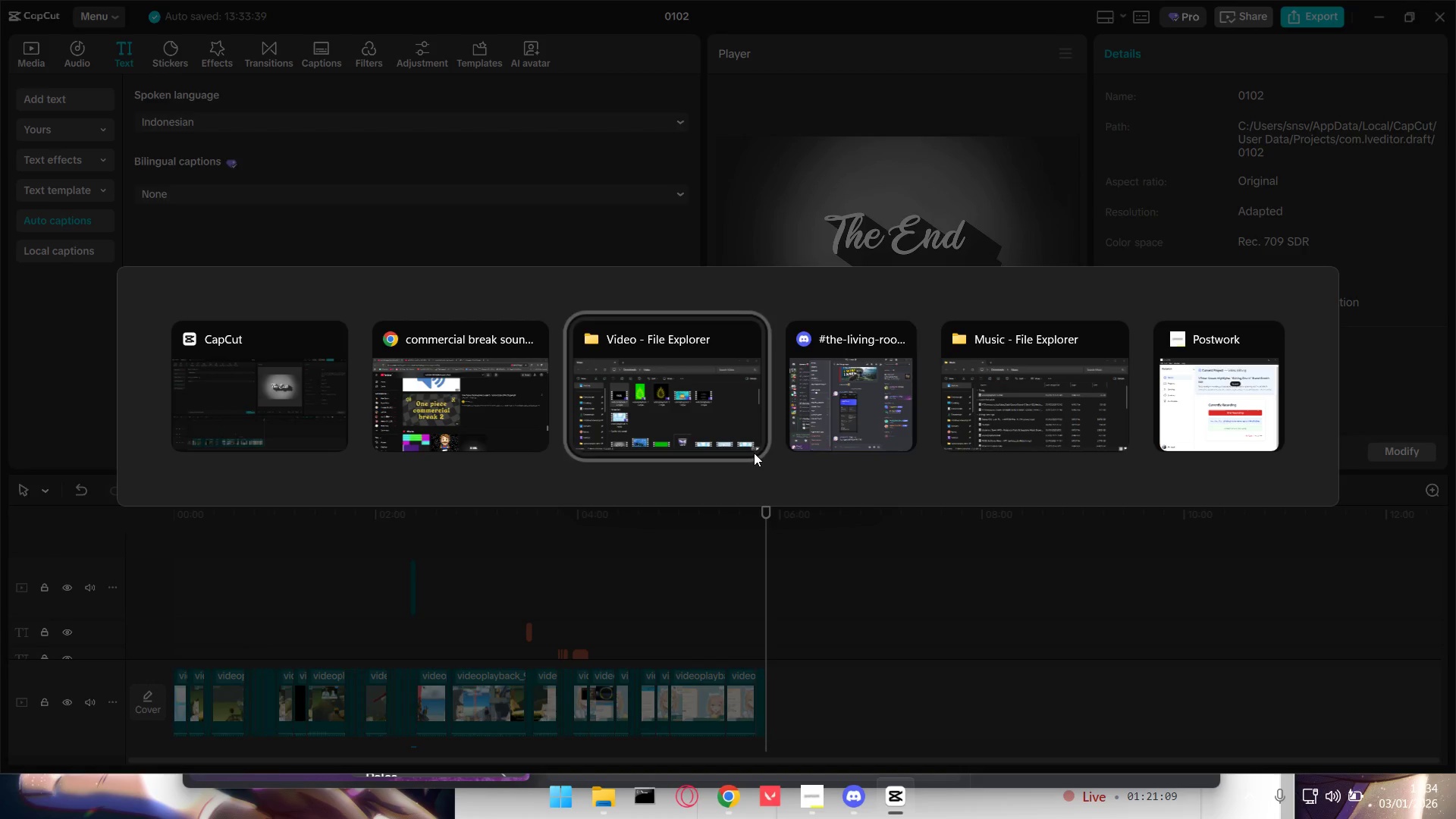 
key(Alt+Tab)
 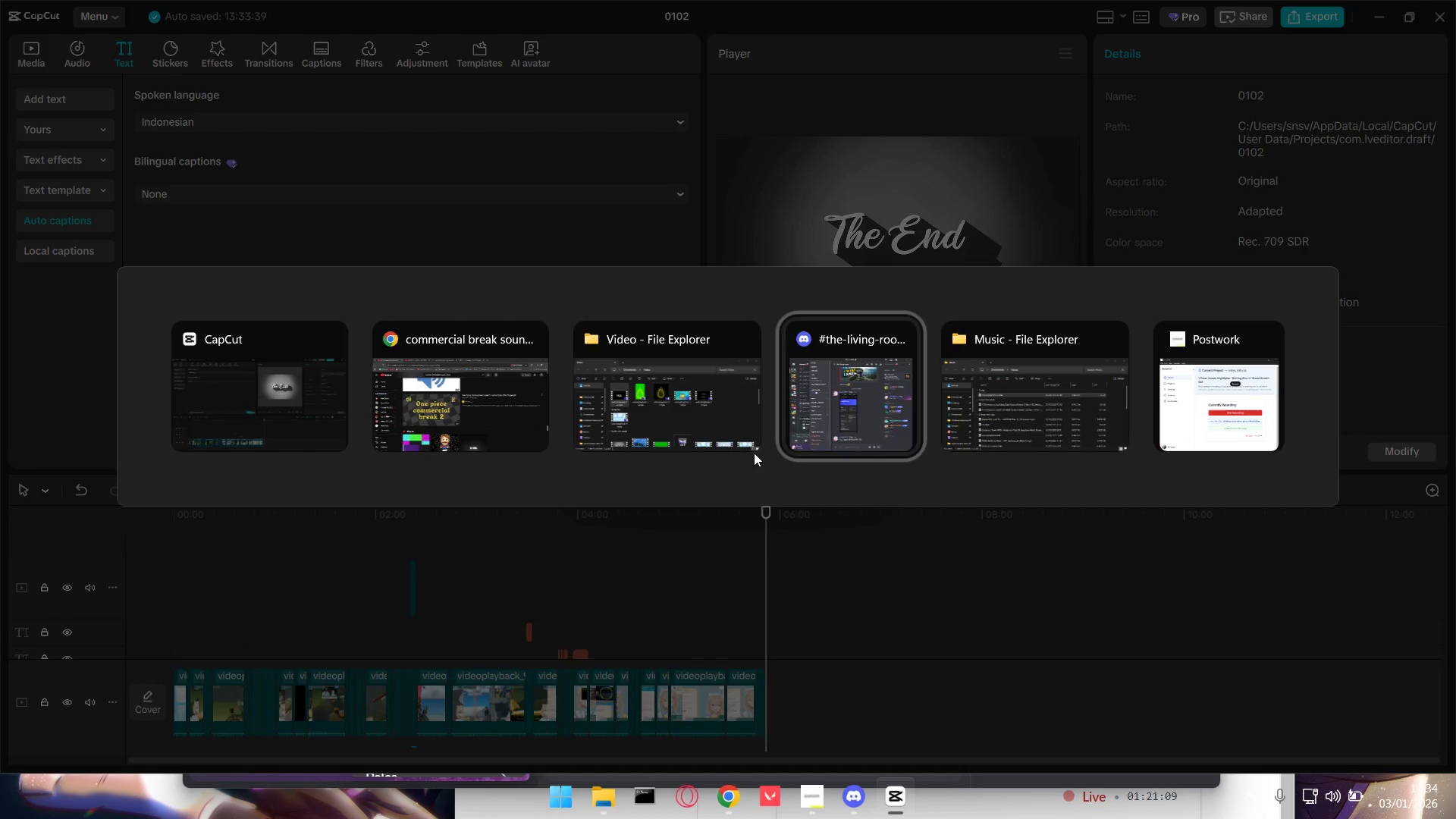 
key(Alt+Tab)
 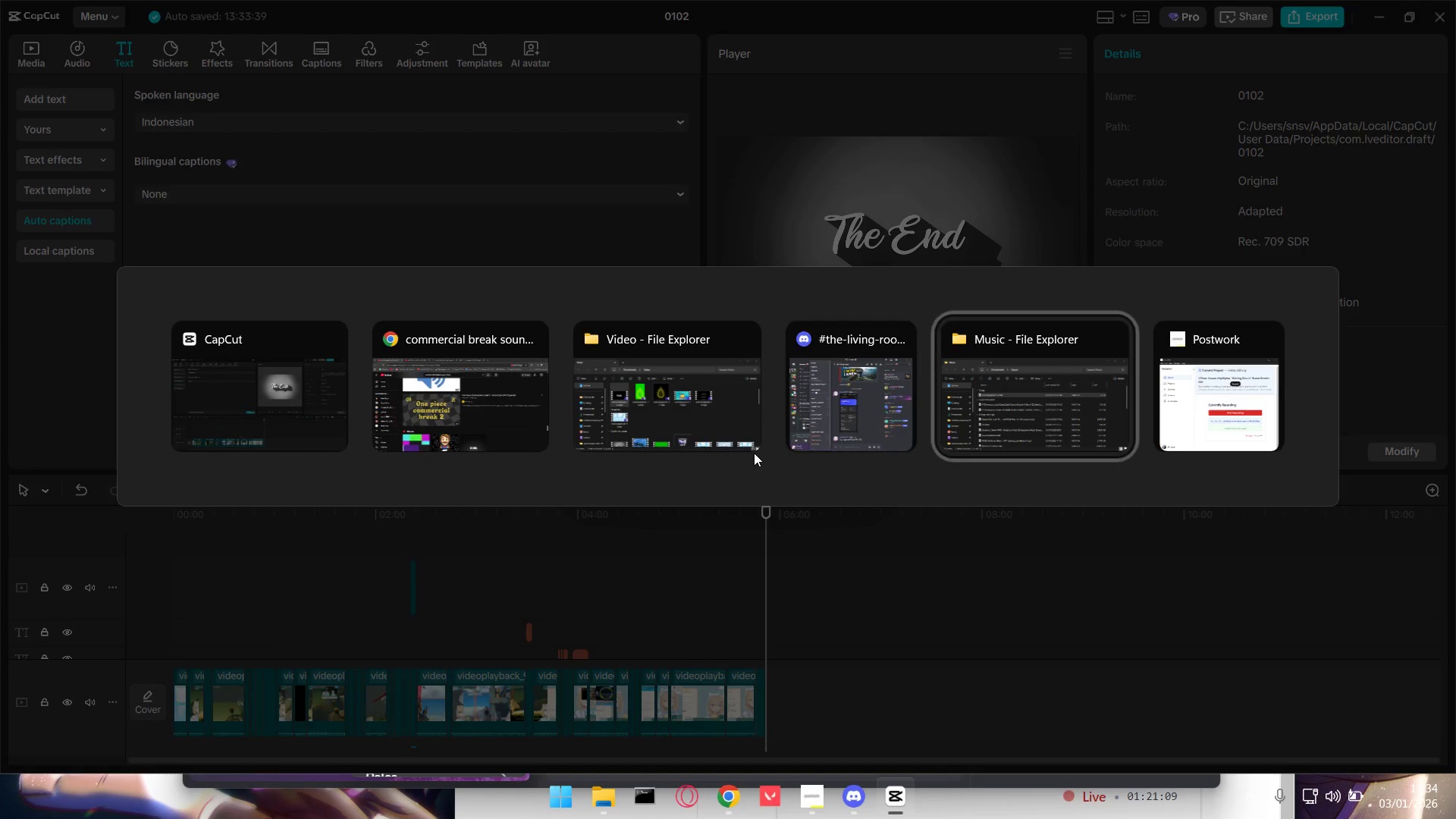 
key(Alt+Tab)